 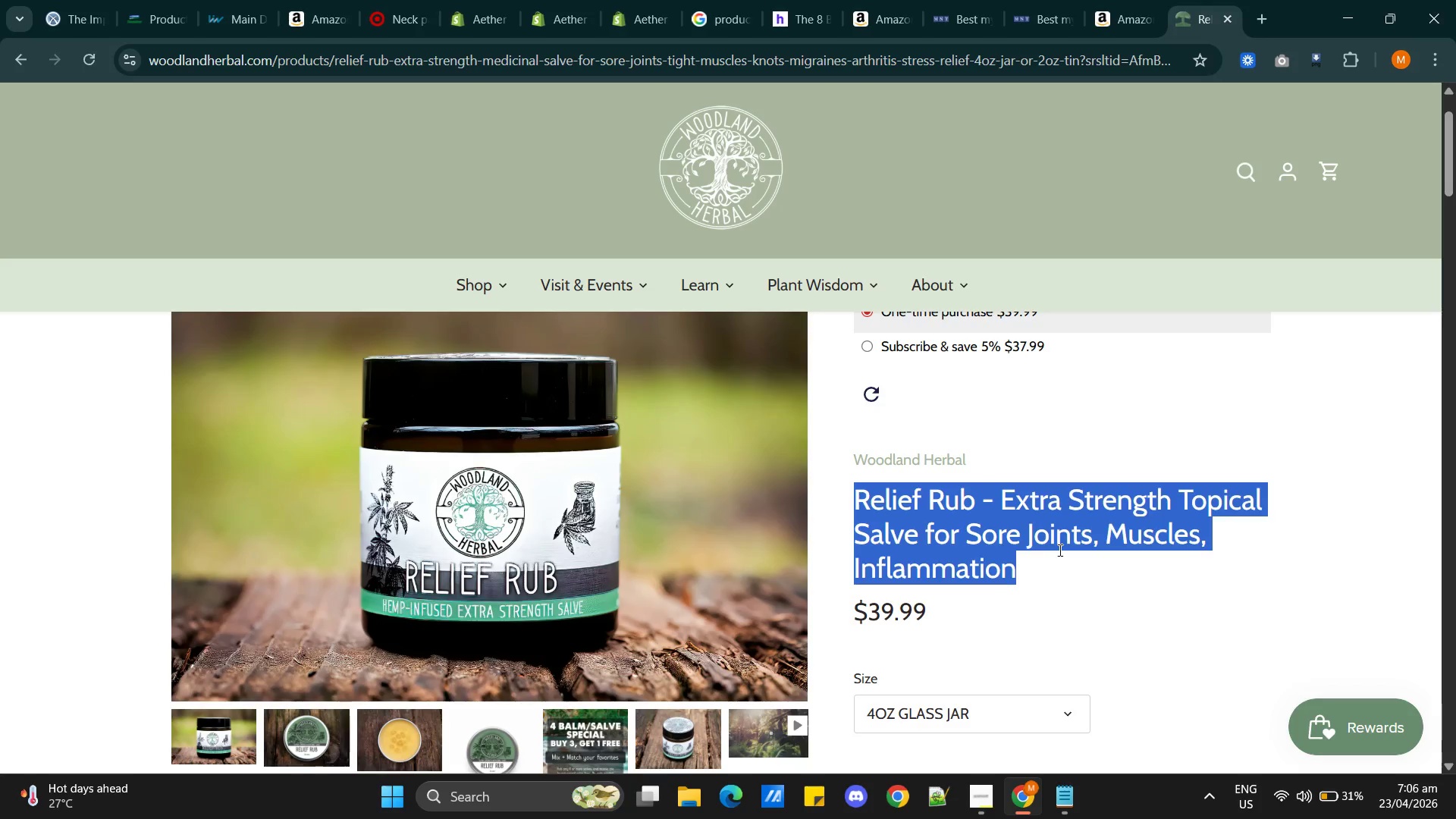 
key(Alt+Tab)
 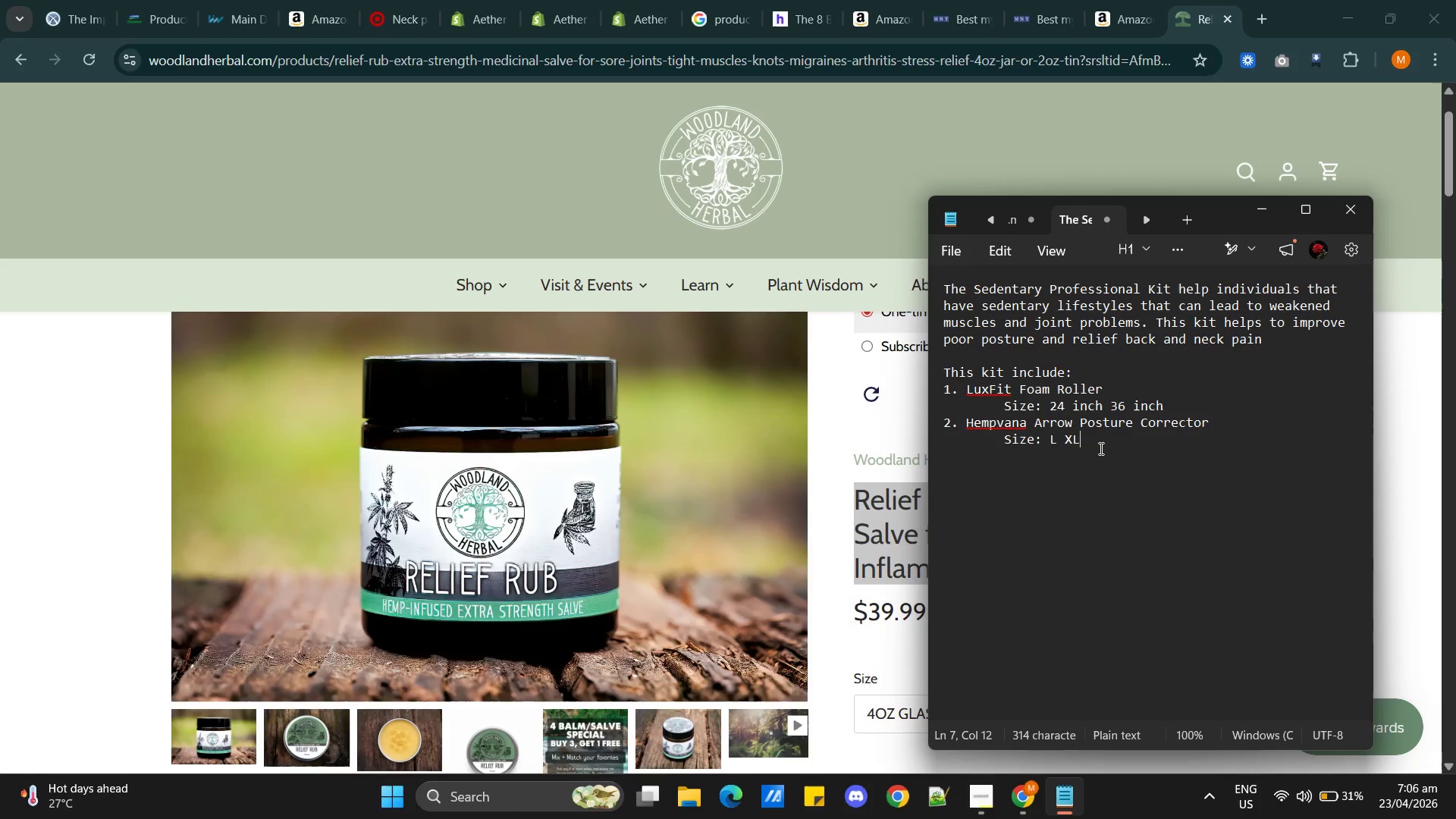 
key(Enter)
 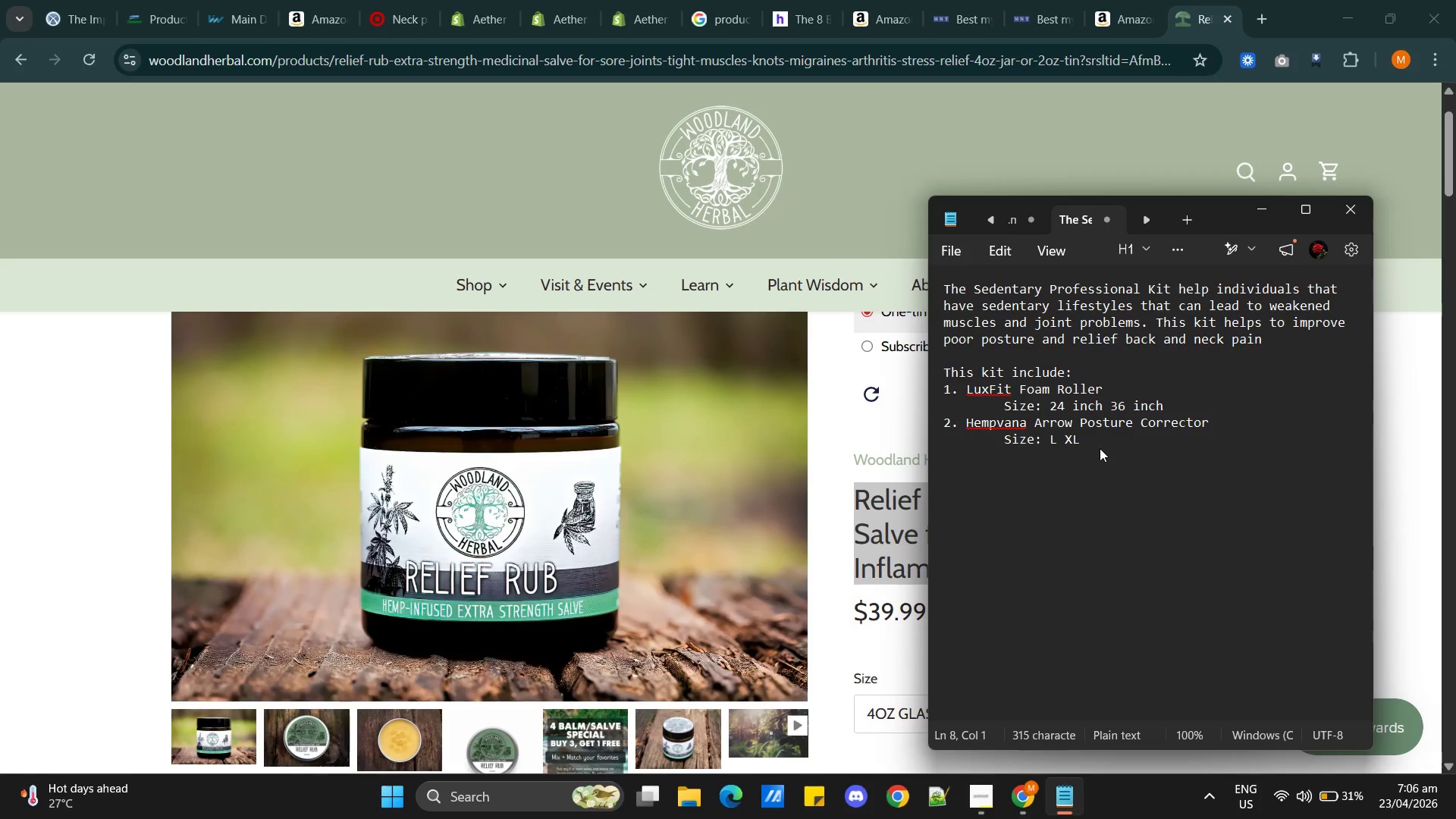 
key(3)
 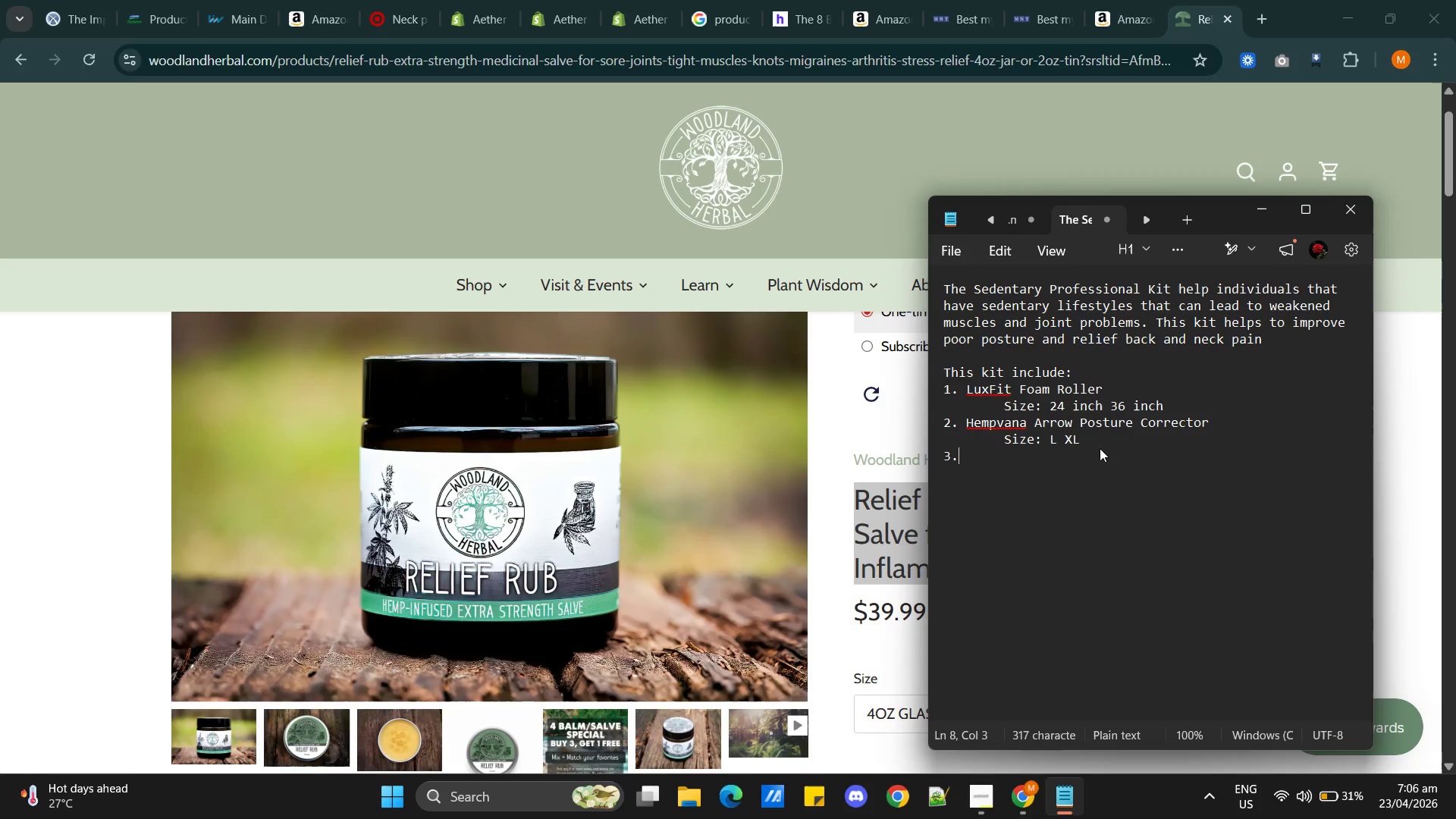 
key(Period)
 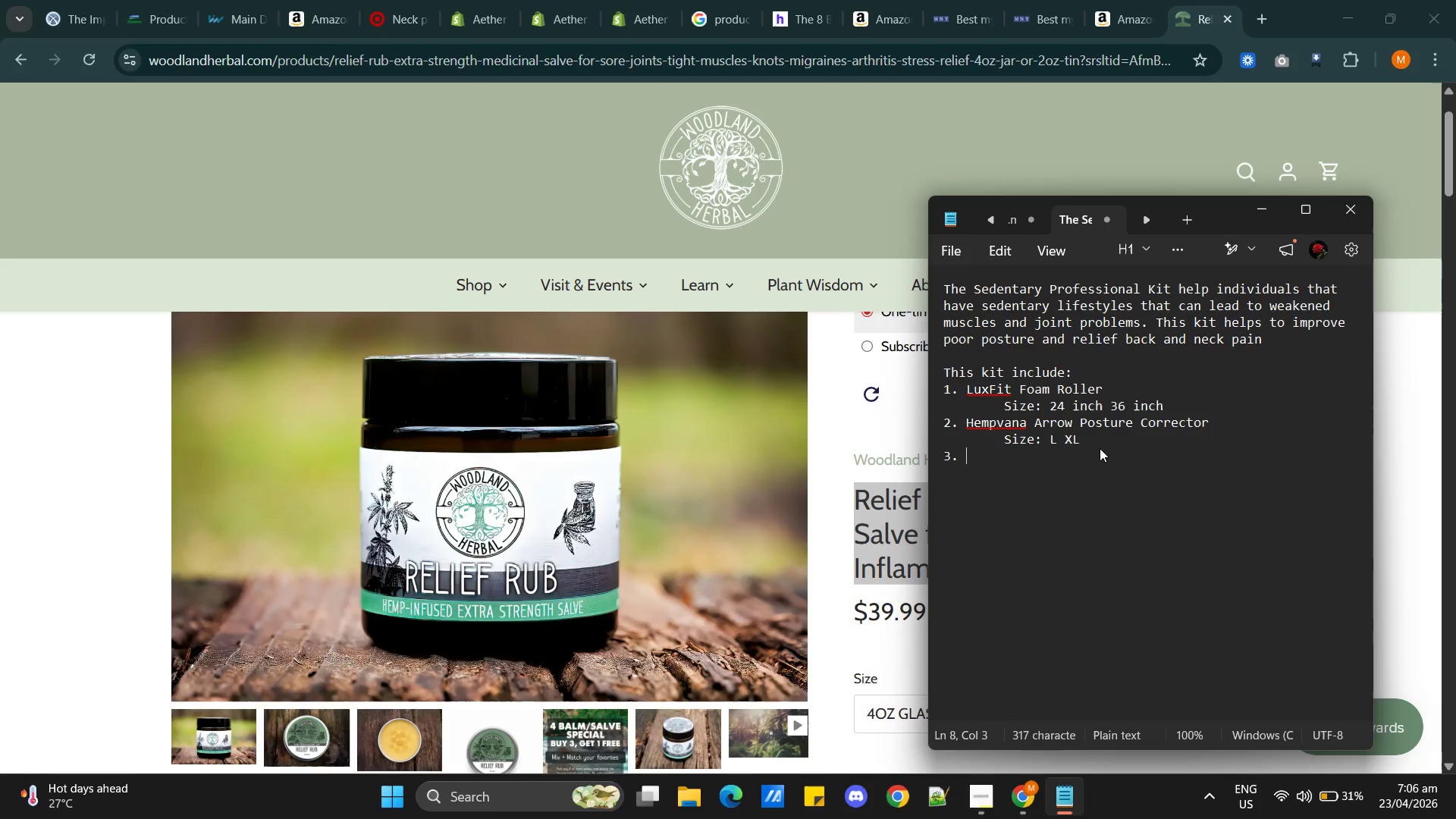 
key(Space)
 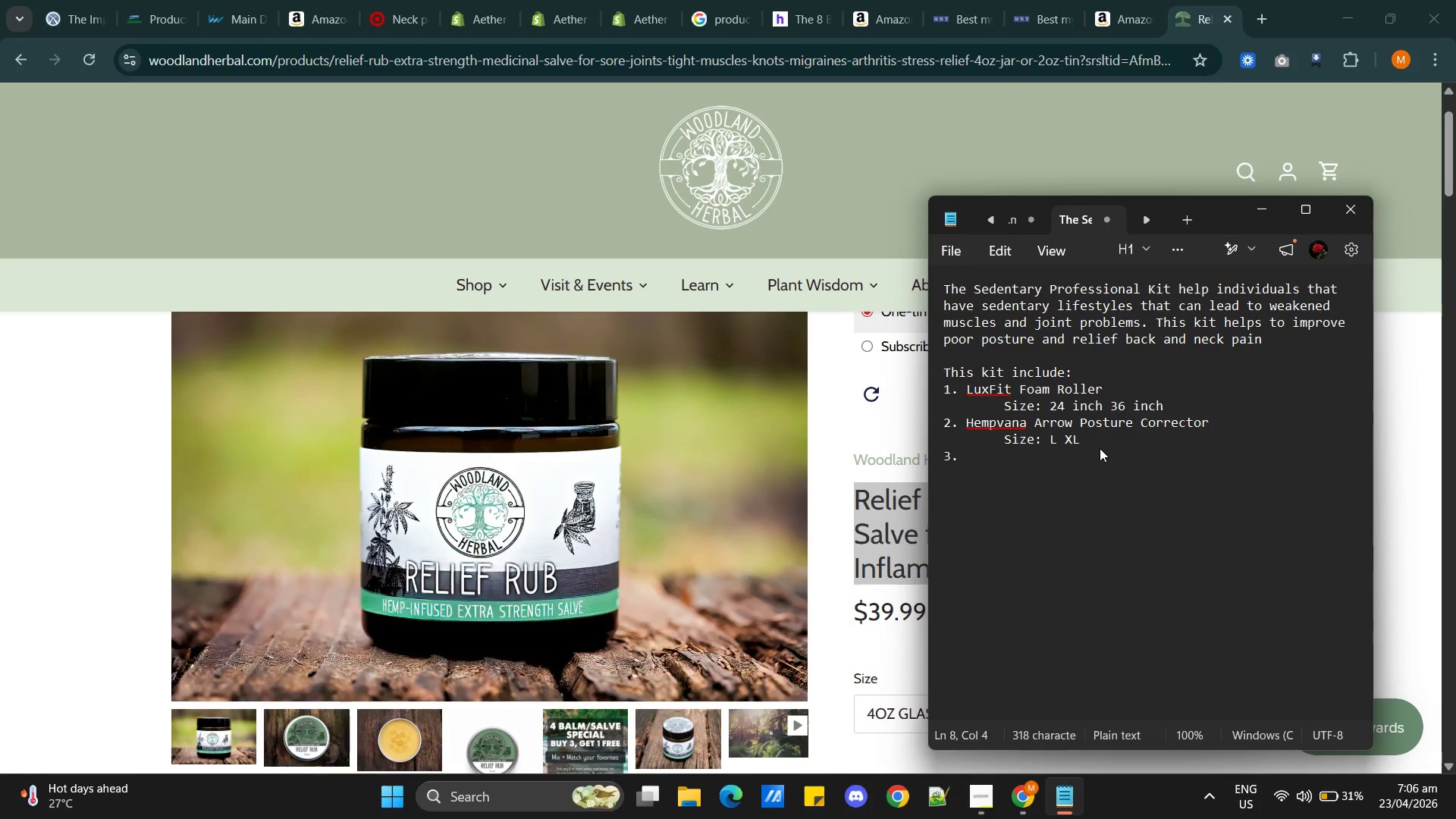 
key(Control+V)
 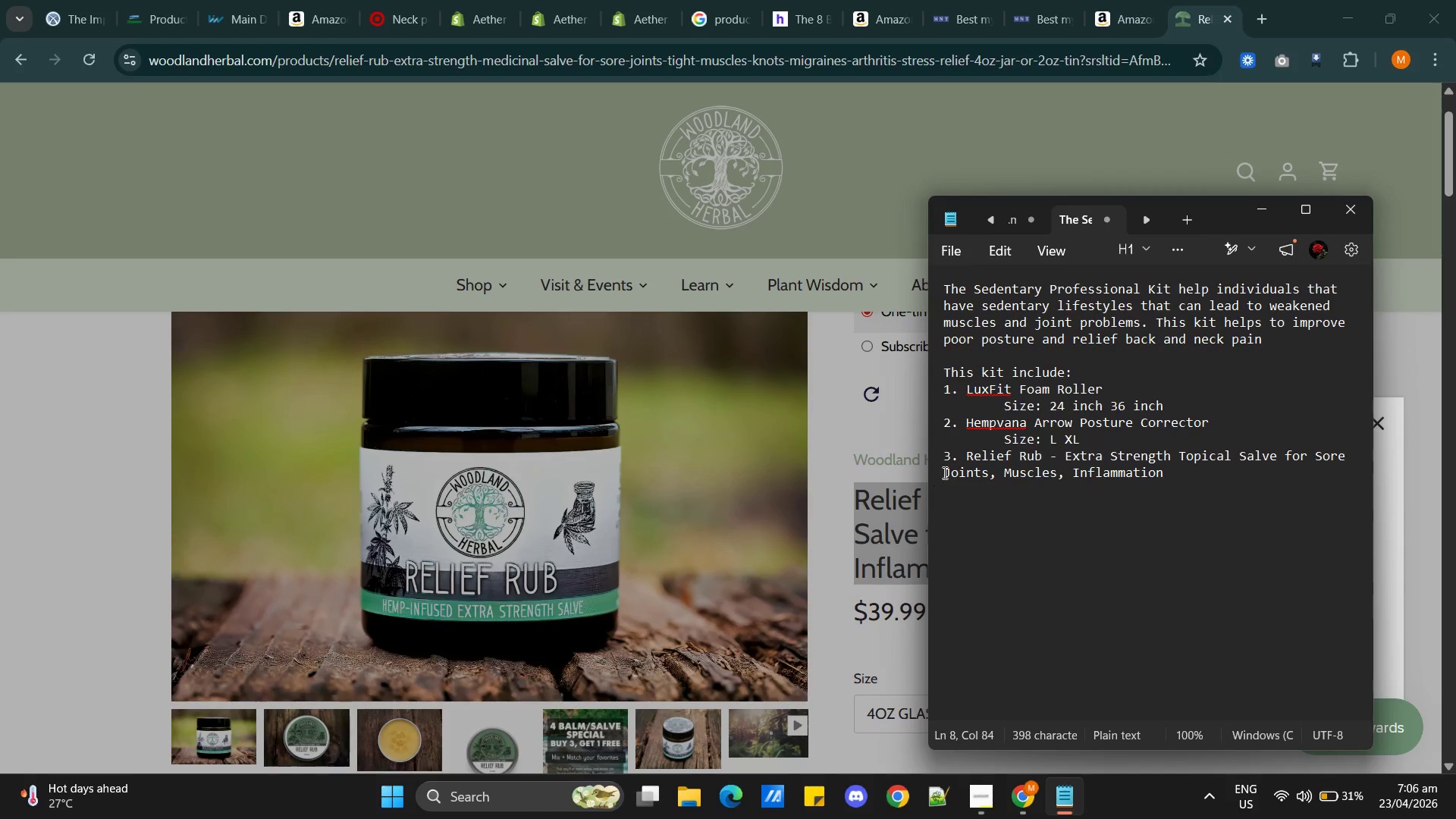 
left_click([943, 472])
 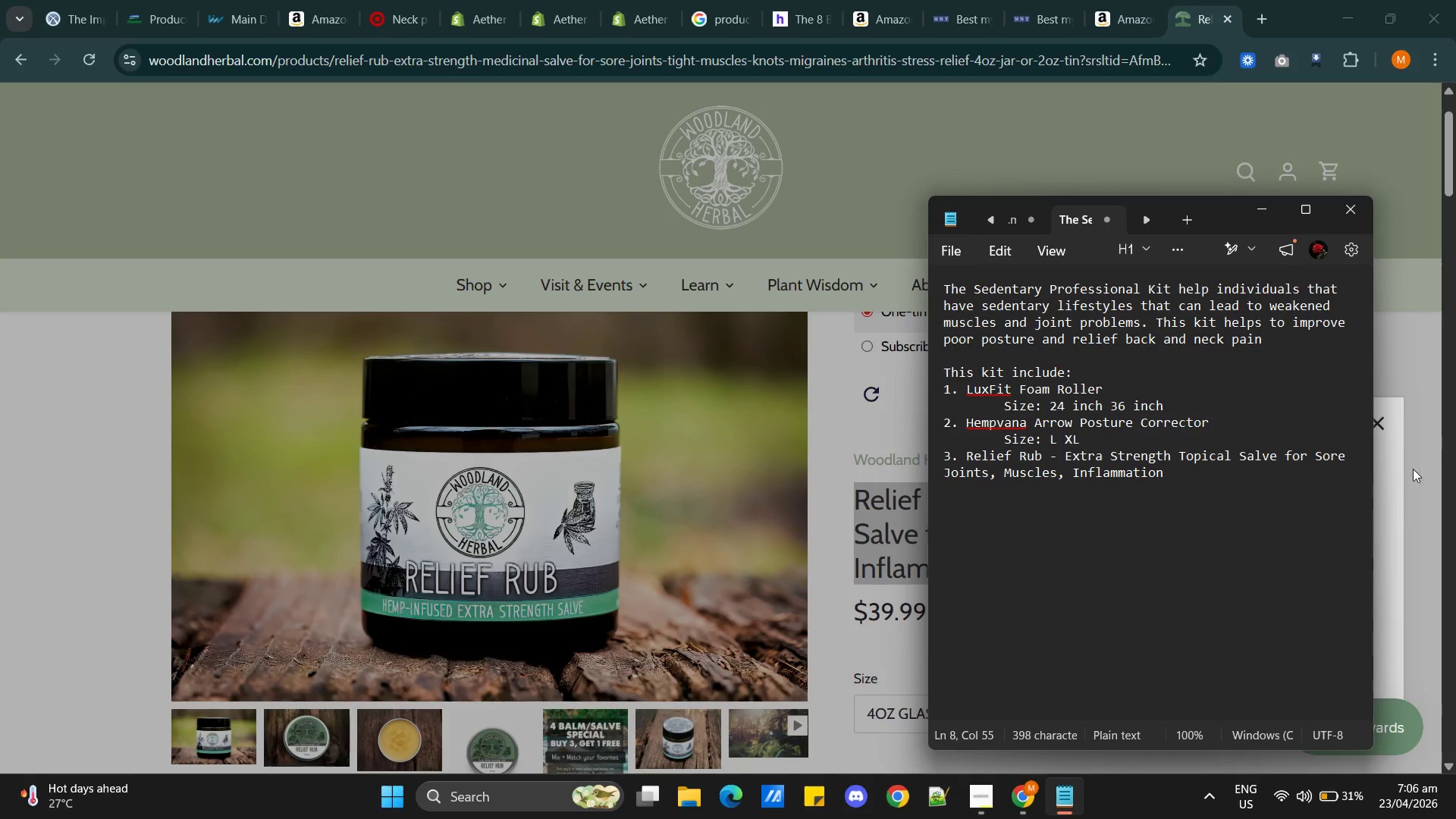 
left_click([1399, 384])
 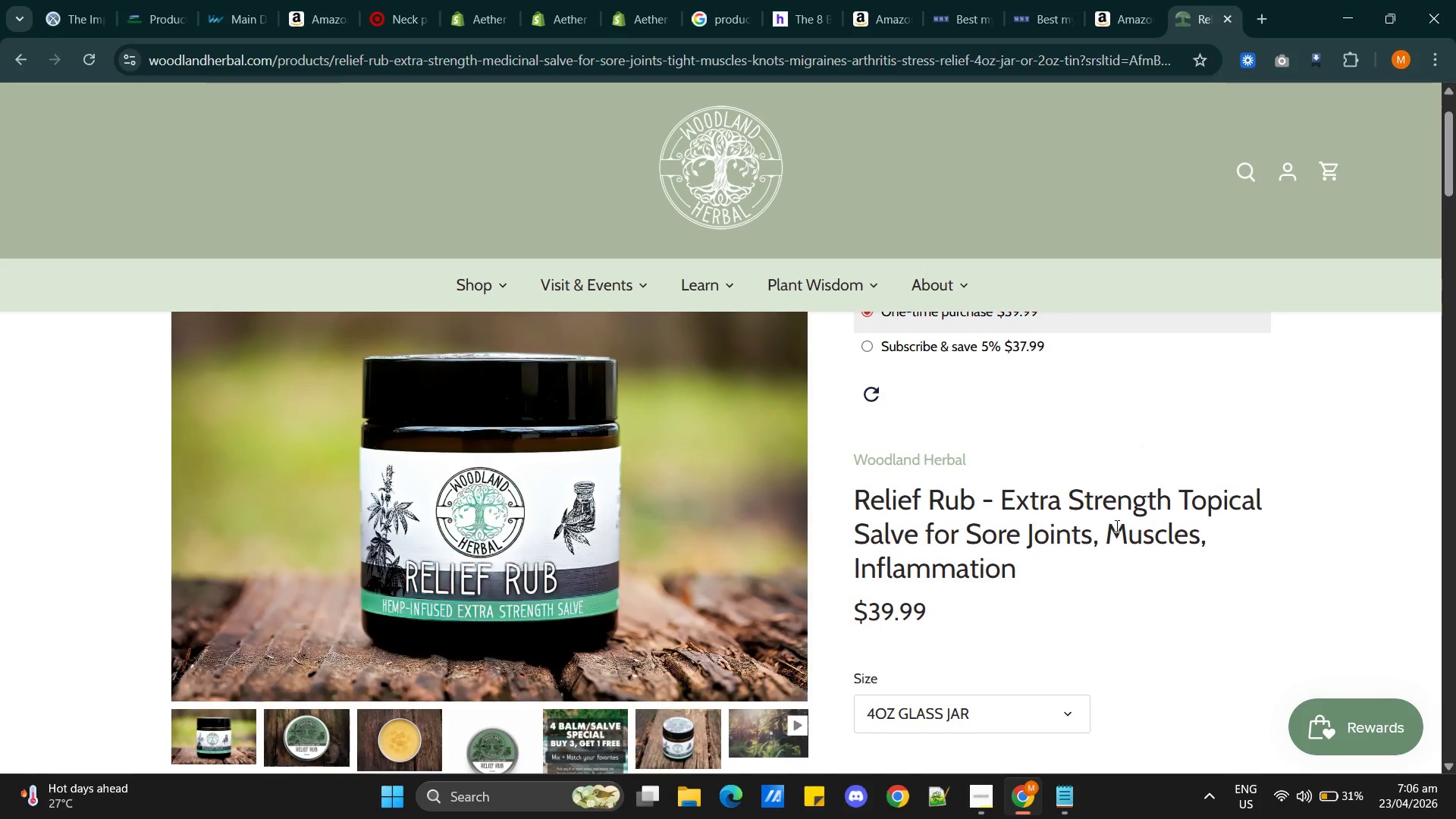 
scroll: coordinate [1037, 568], scroll_direction: down, amount: 3.0
 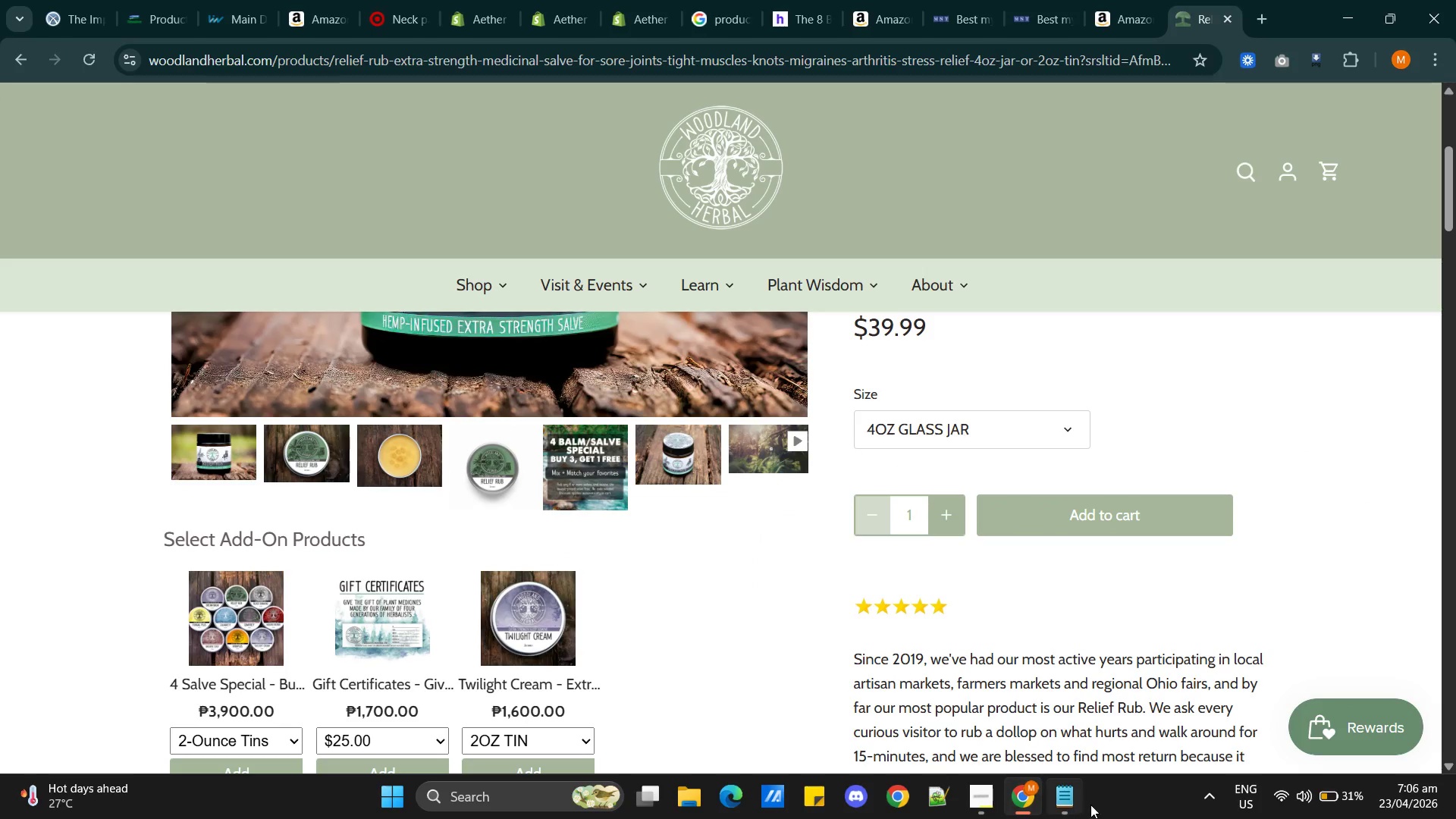 
left_click([1064, 803])
 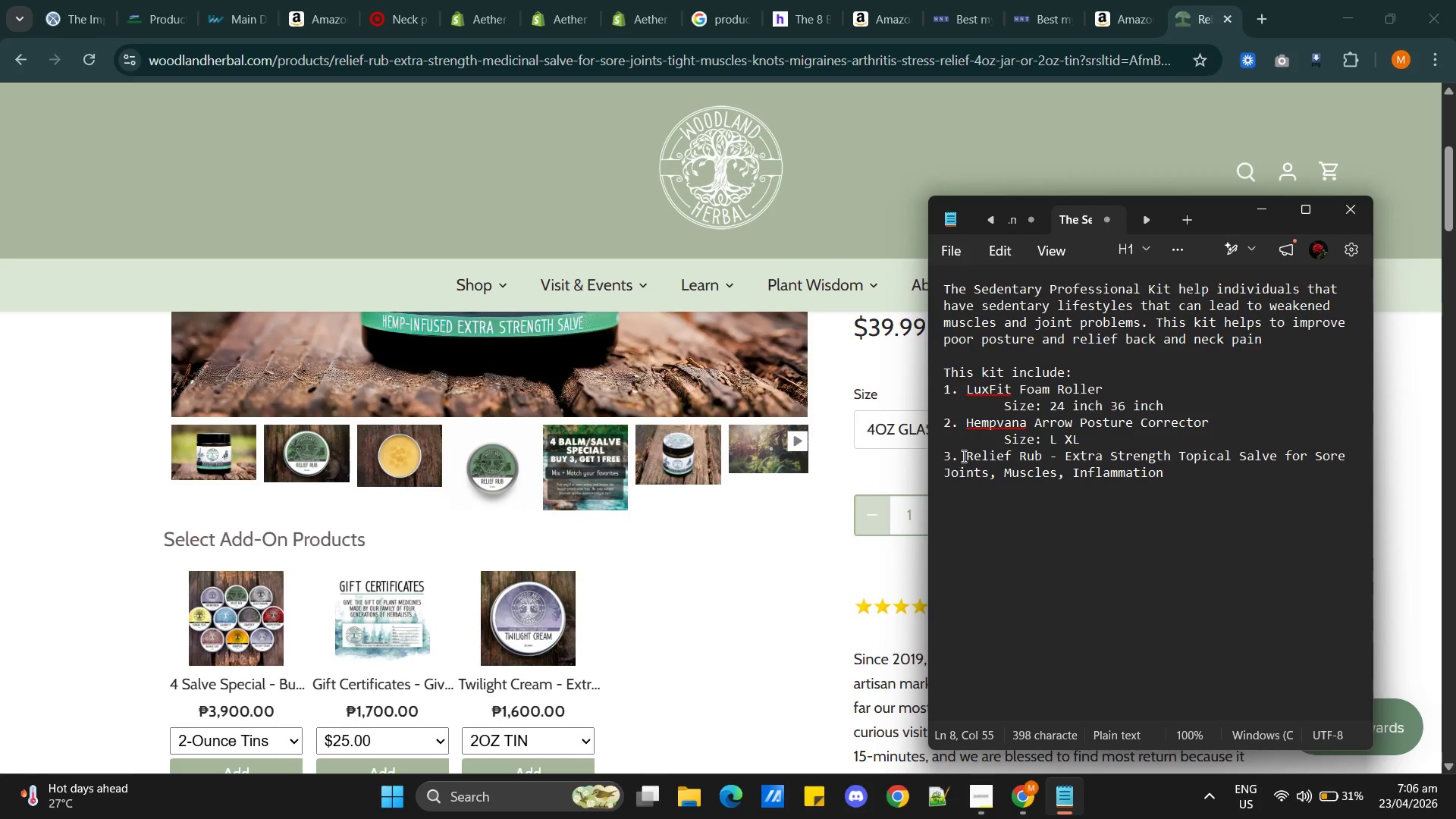 
left_click([962, 456])
 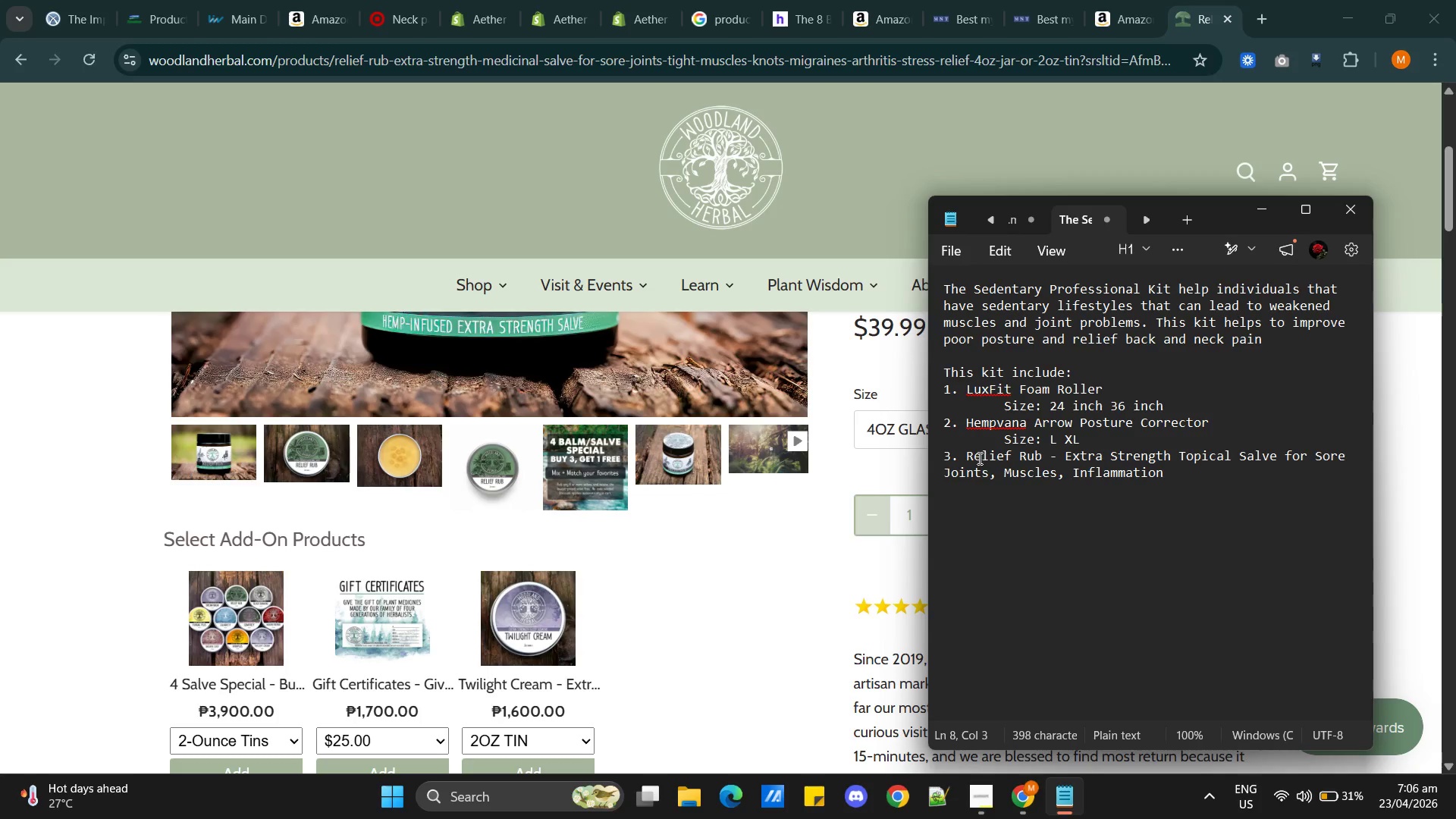 
left_click([967, 453])
 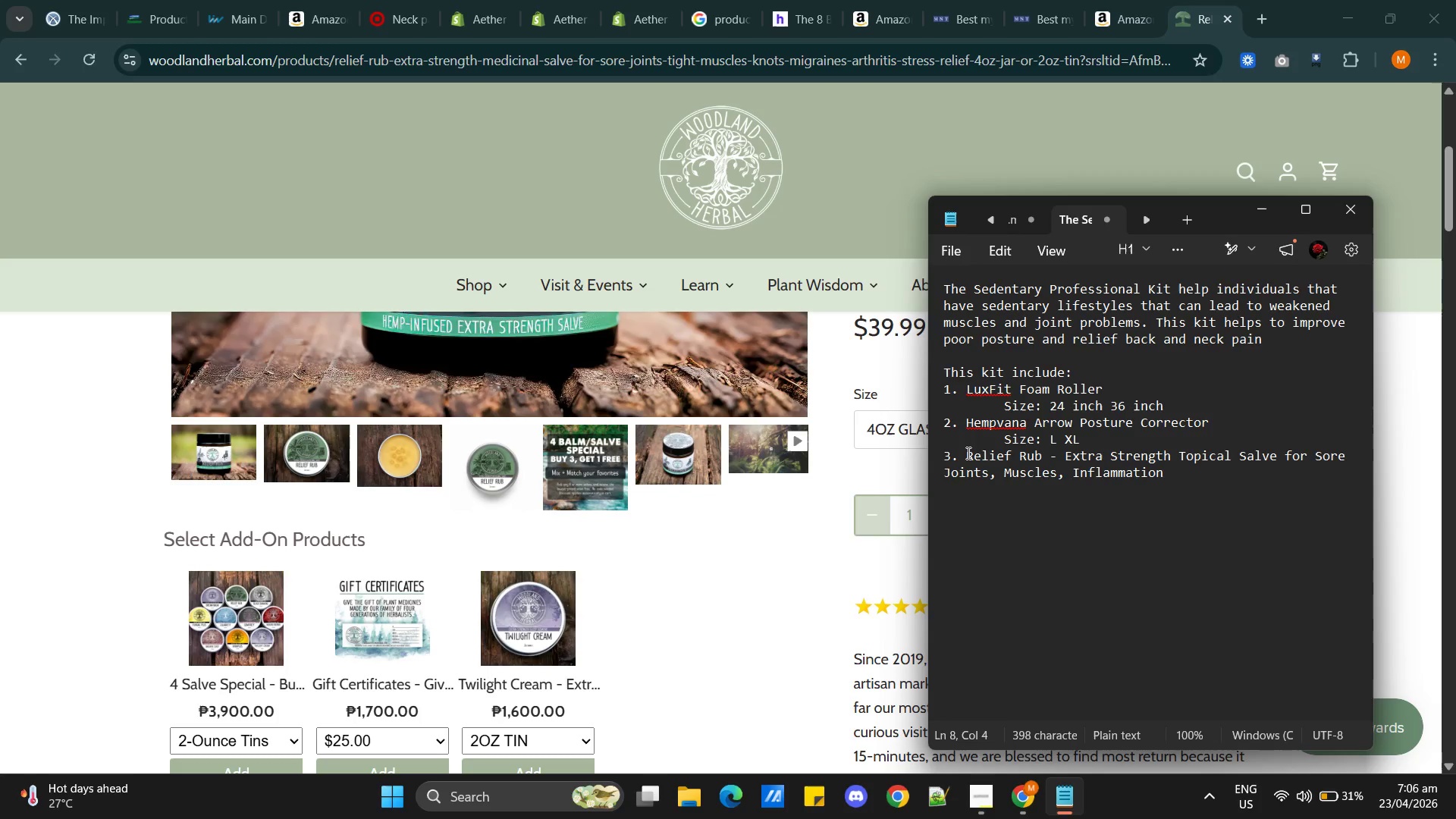 
type(40 oz. )
 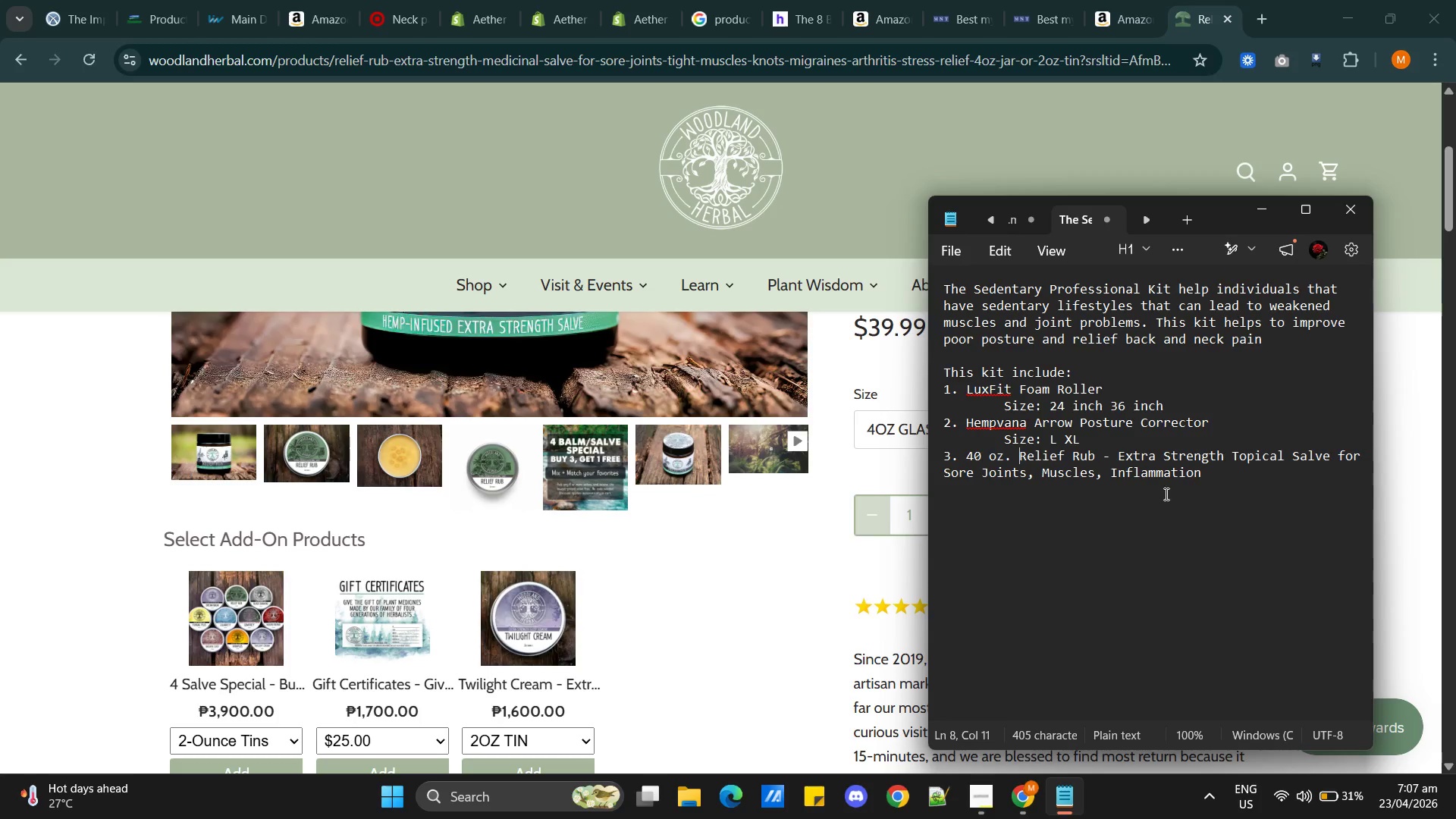 
left_click([1203, 476])
 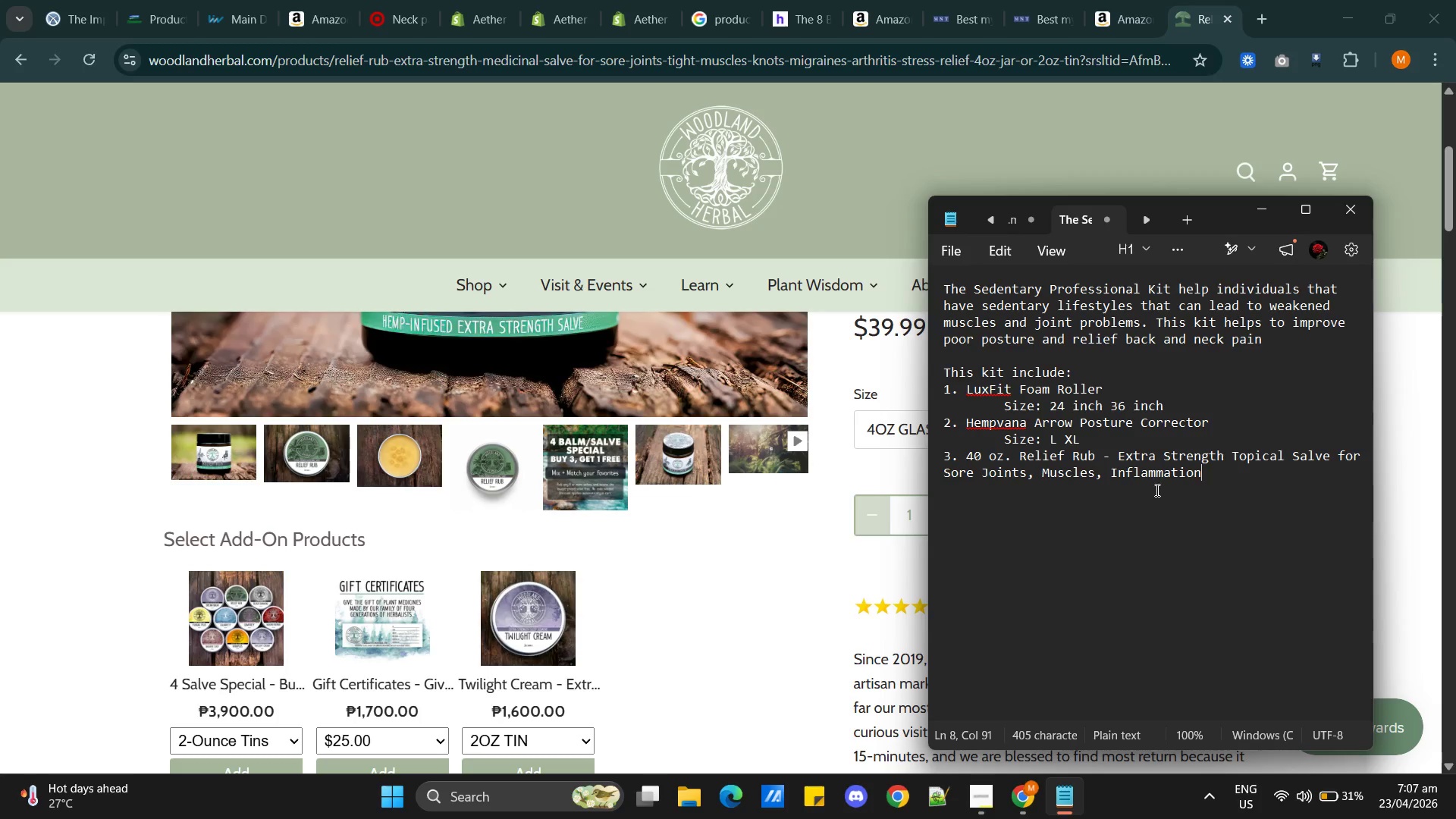 
left_click([1107, 472])
 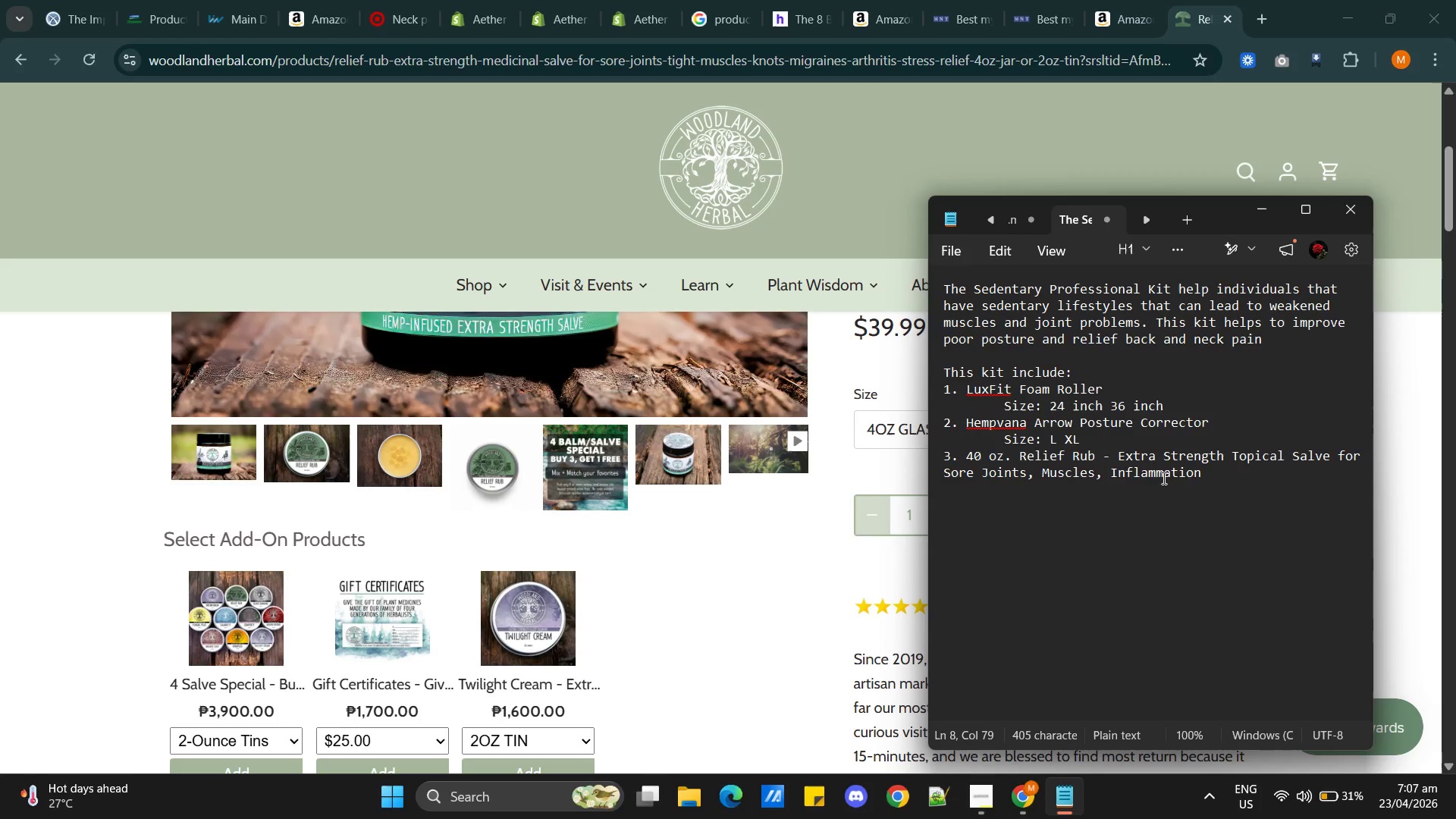 
key(Backspace)
key(Backspace)
type( and )
 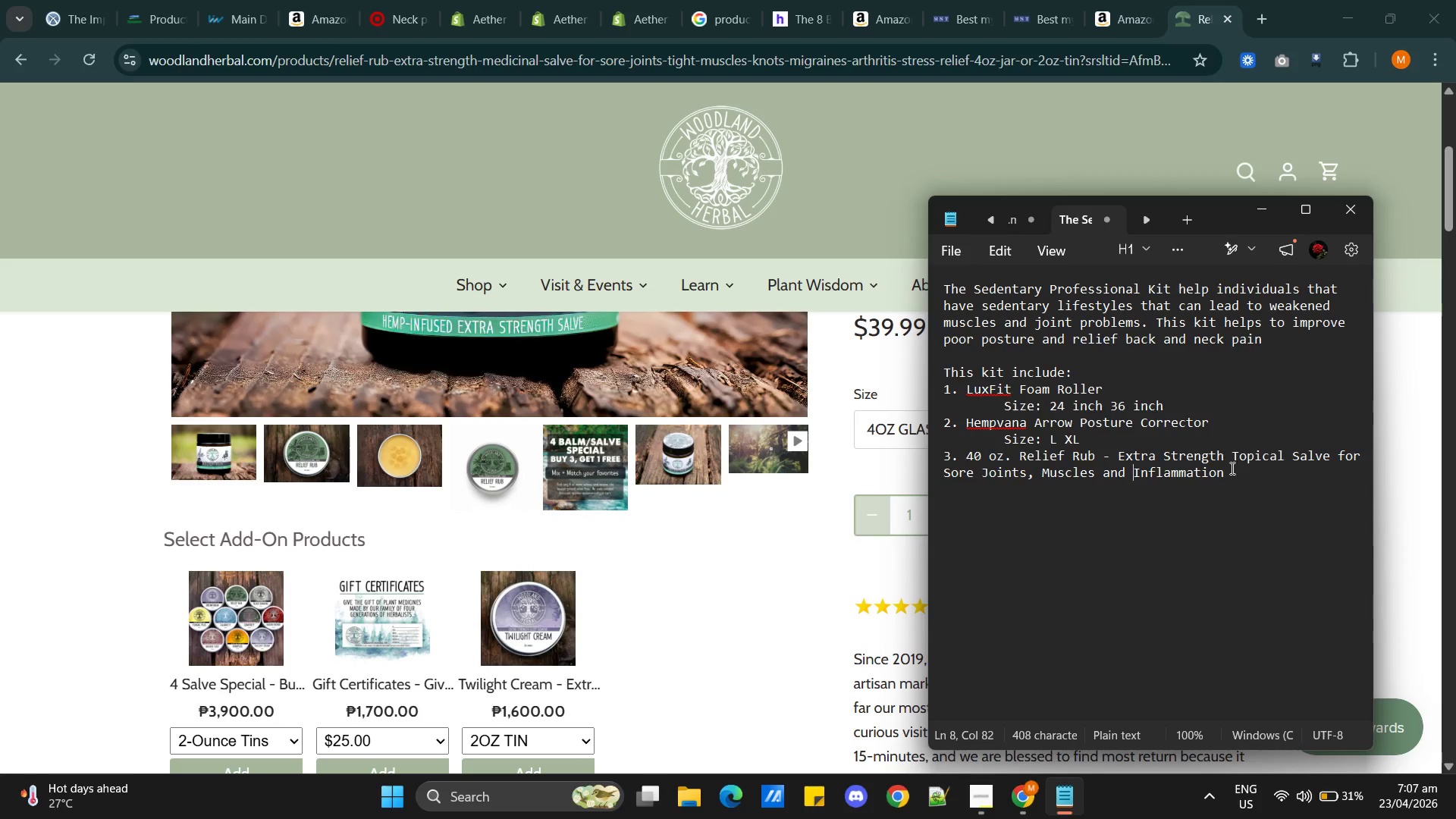 
wait(6.05)
 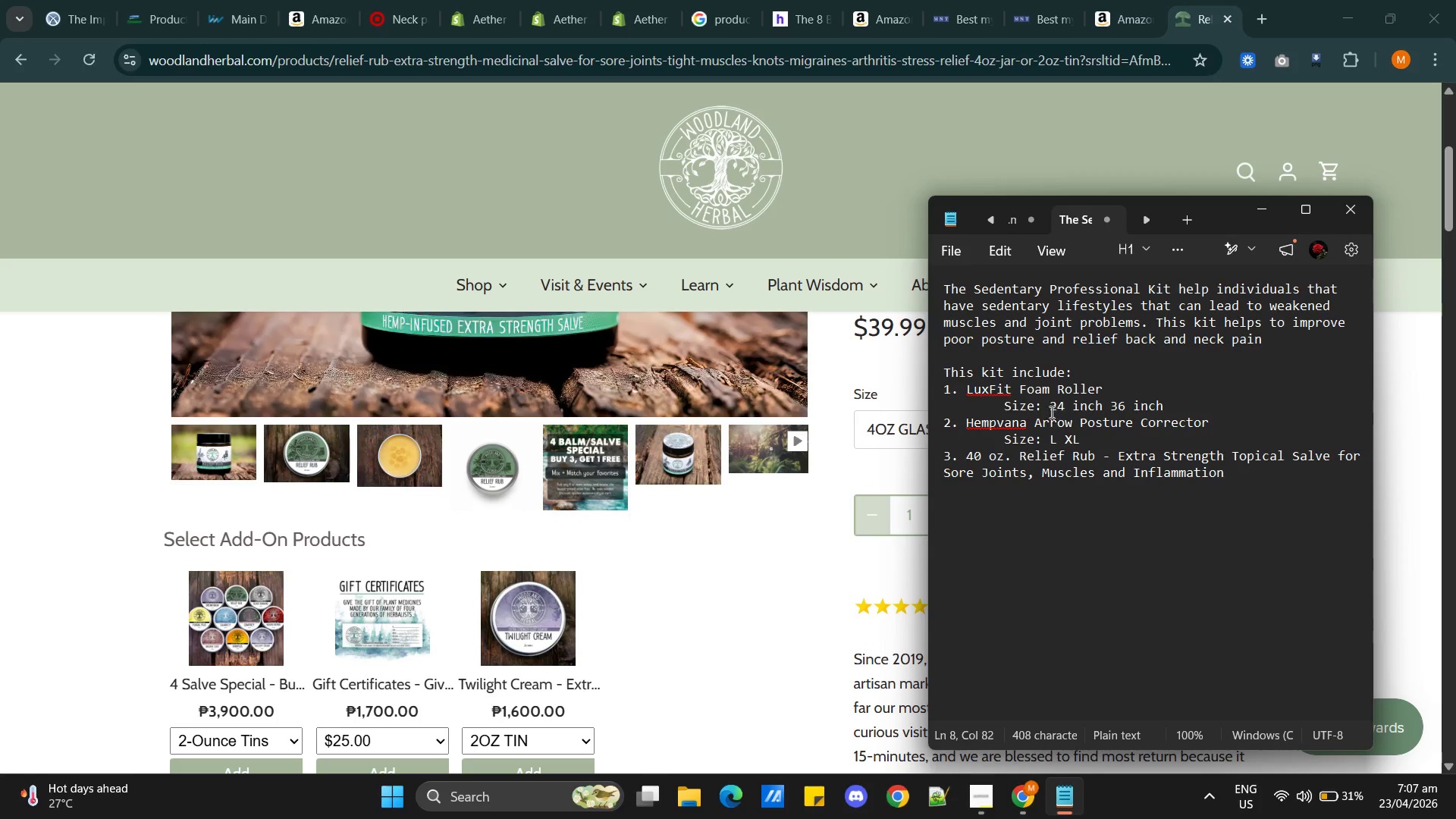 
scroll: coordinate [1125, 522], scroll_direction: up, amount: 9.0
 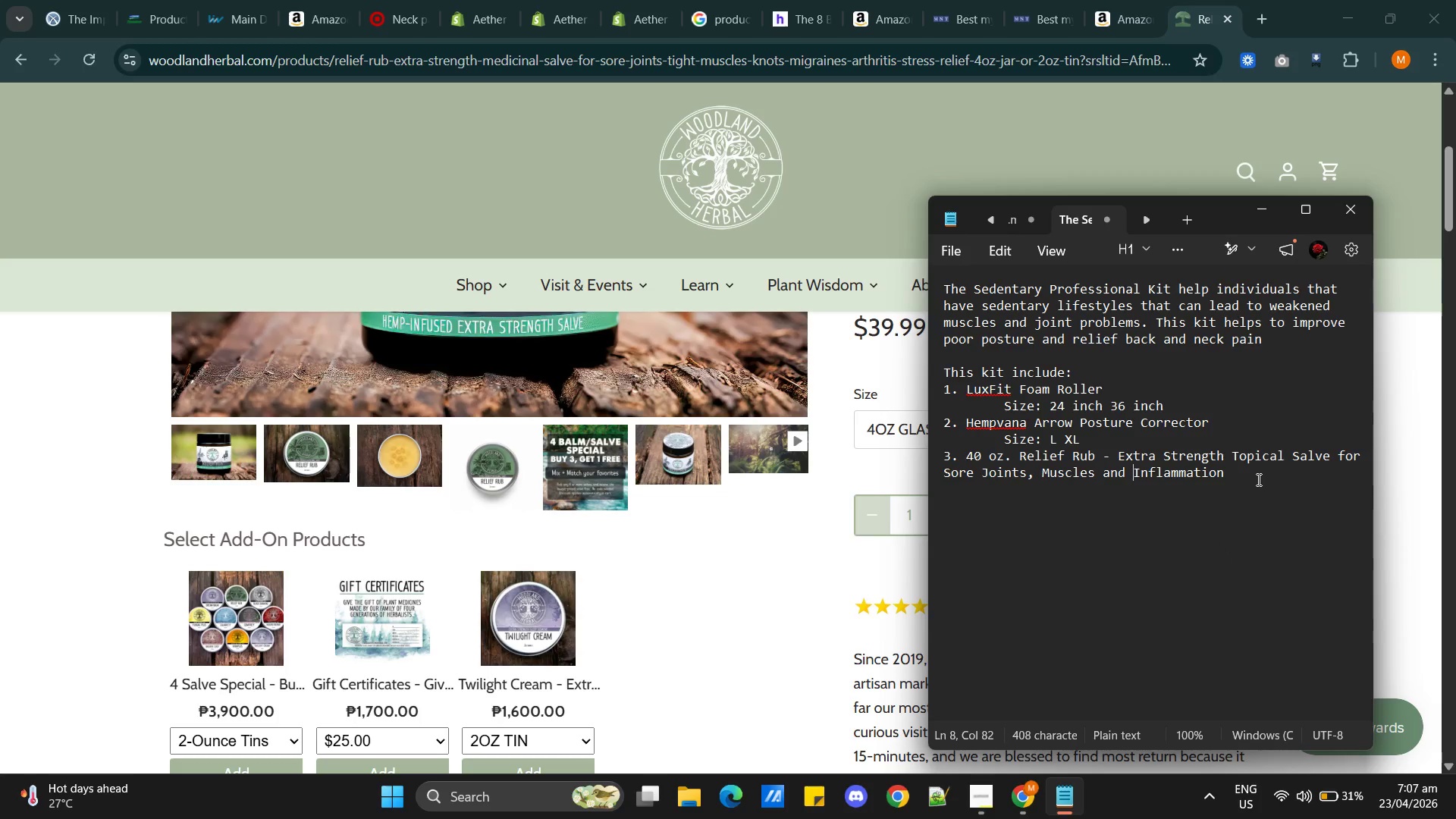 
wait(11.67)
 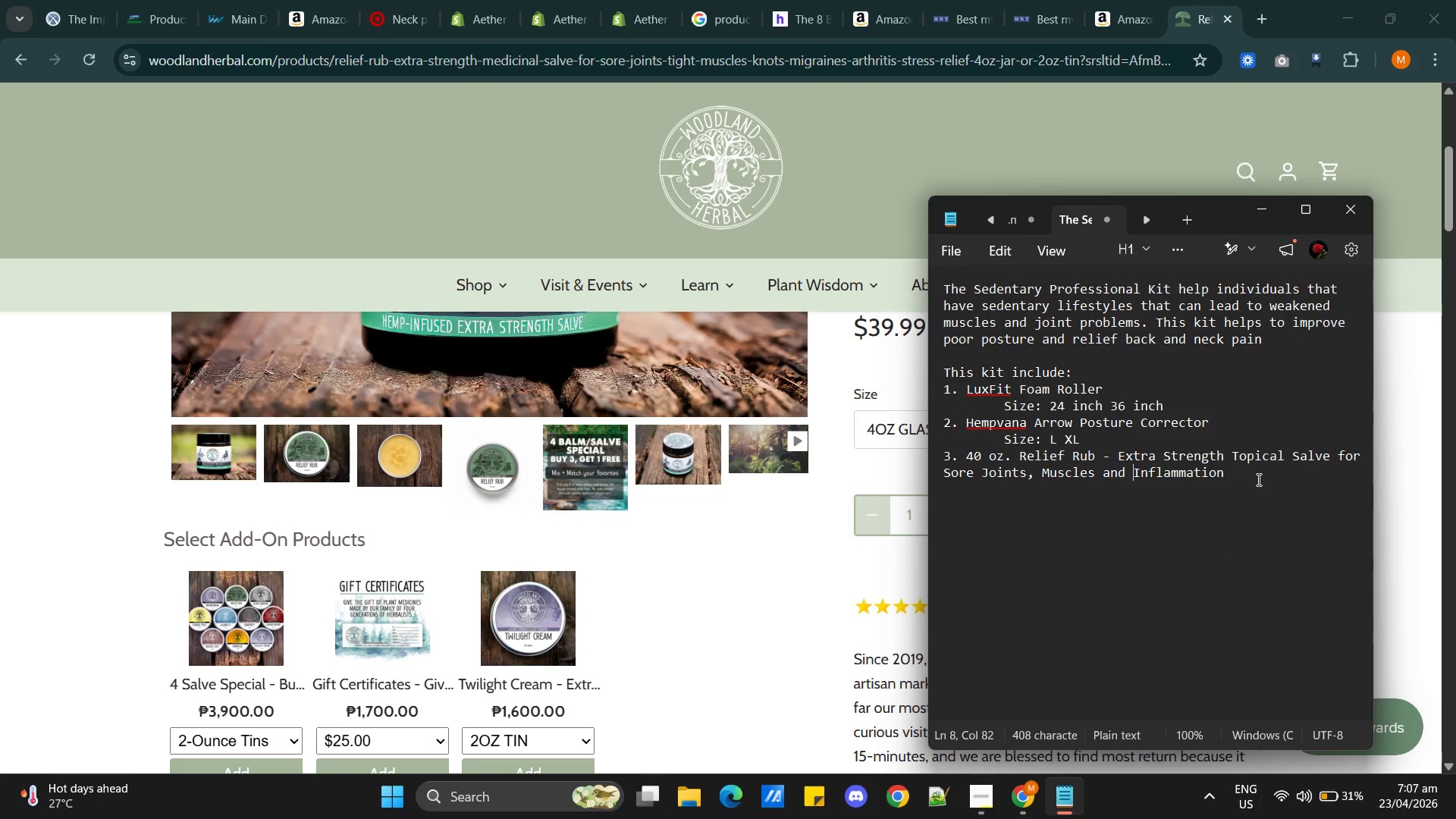 
left_click([1243, 471])
 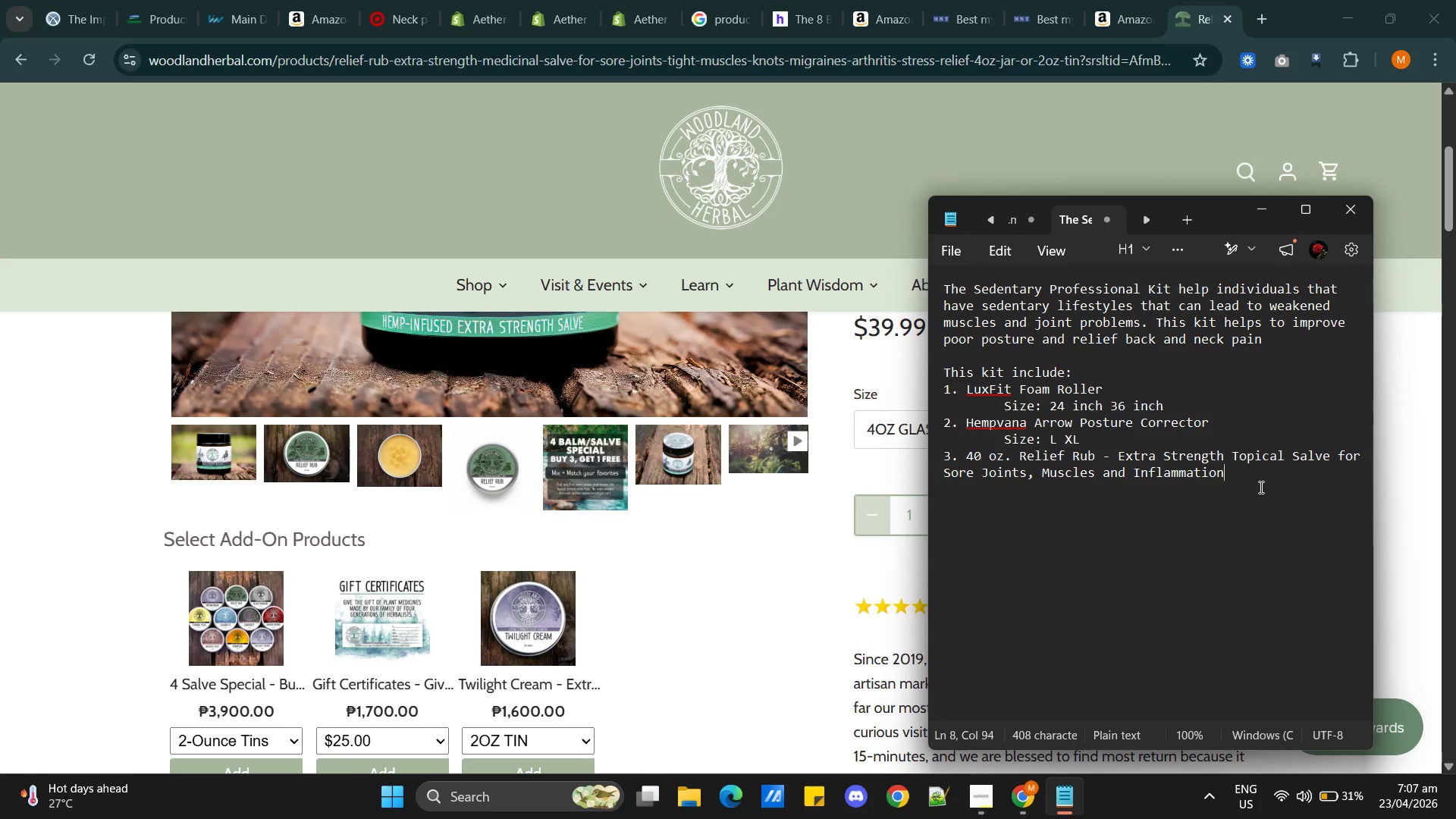 
key(Enter)
 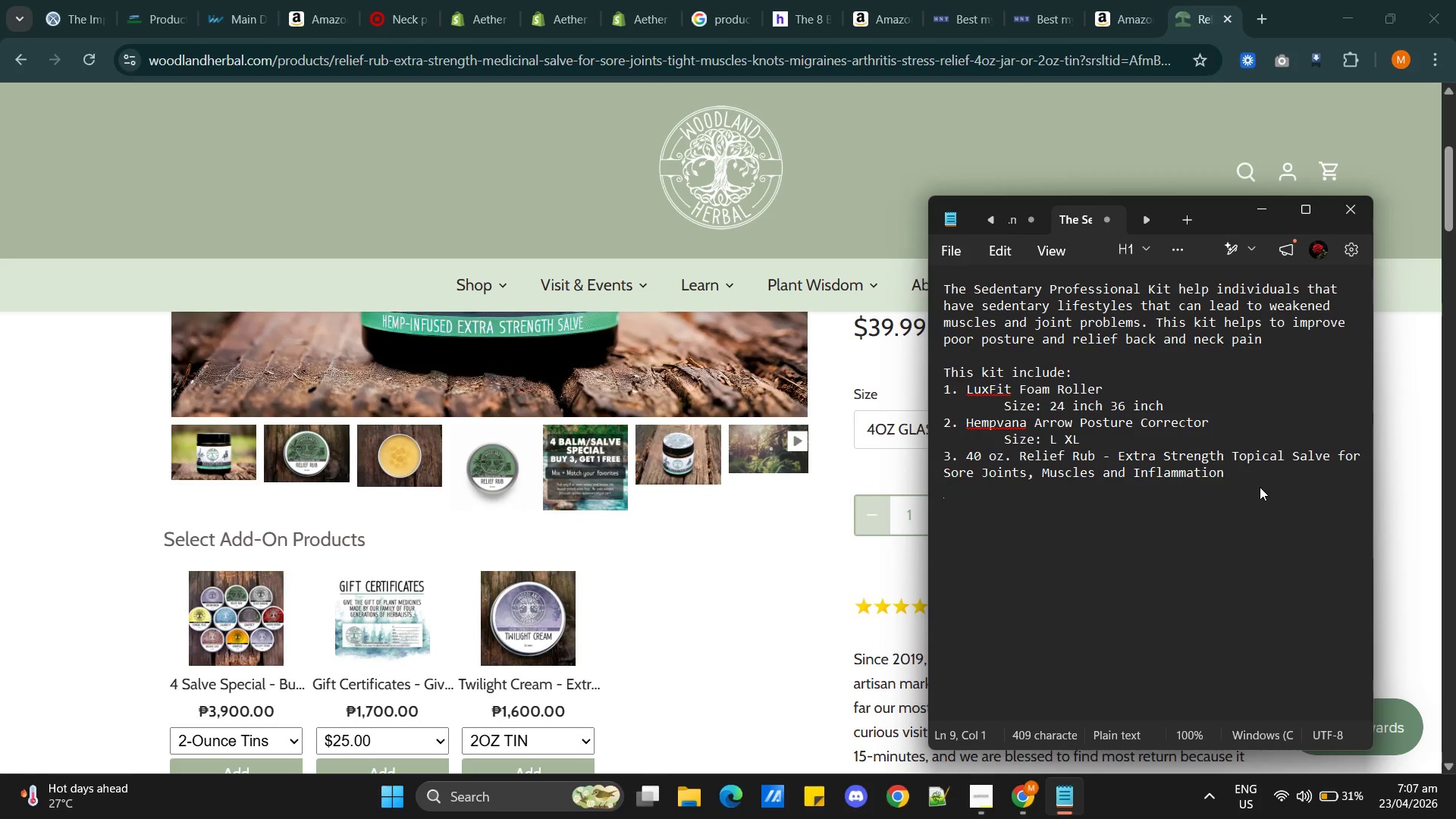 
key(Enter)
 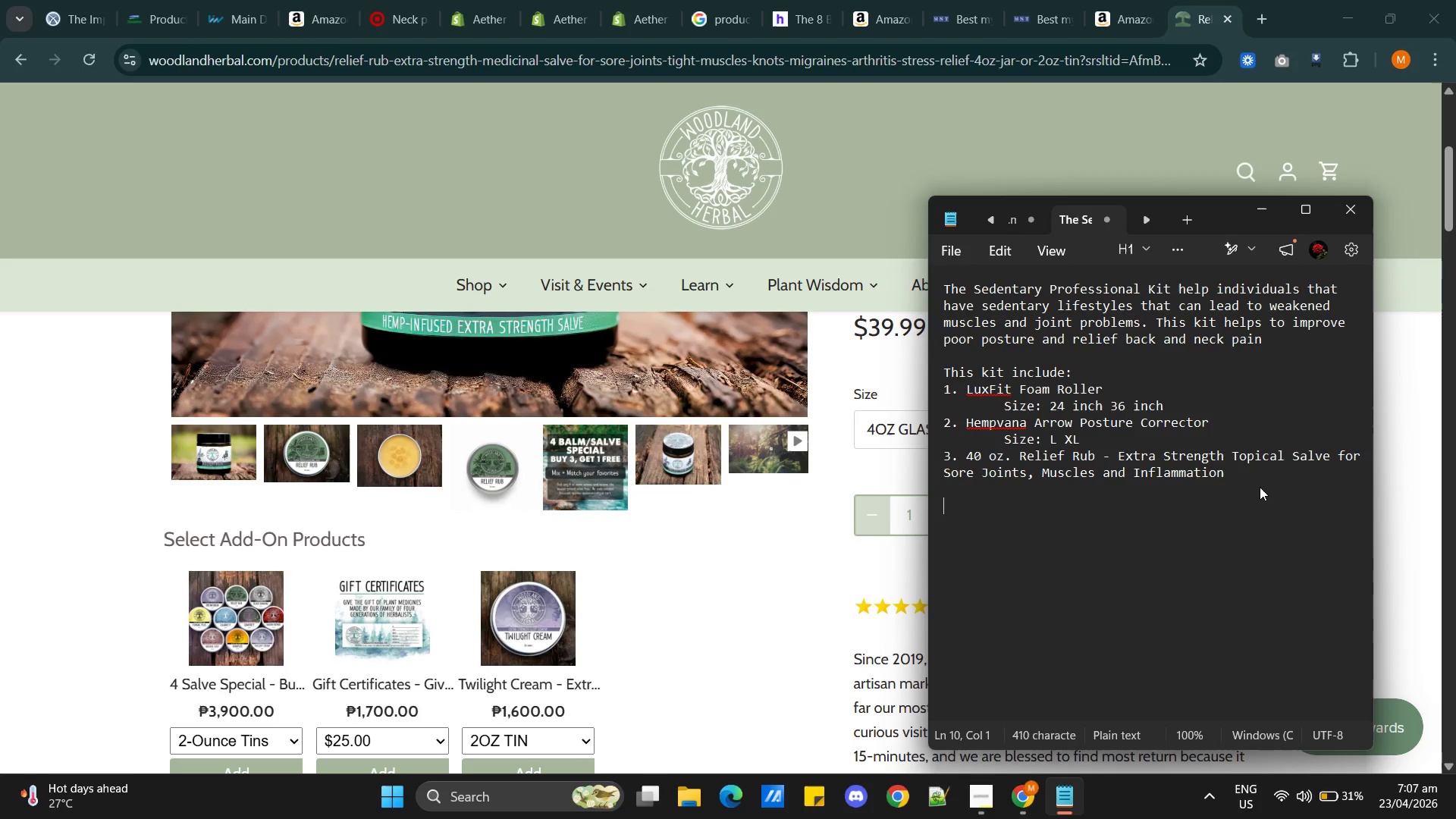 
type(3-in 1 )
key(Backspace)
key(Backspace)
key(Backspace)
type(-1 )
 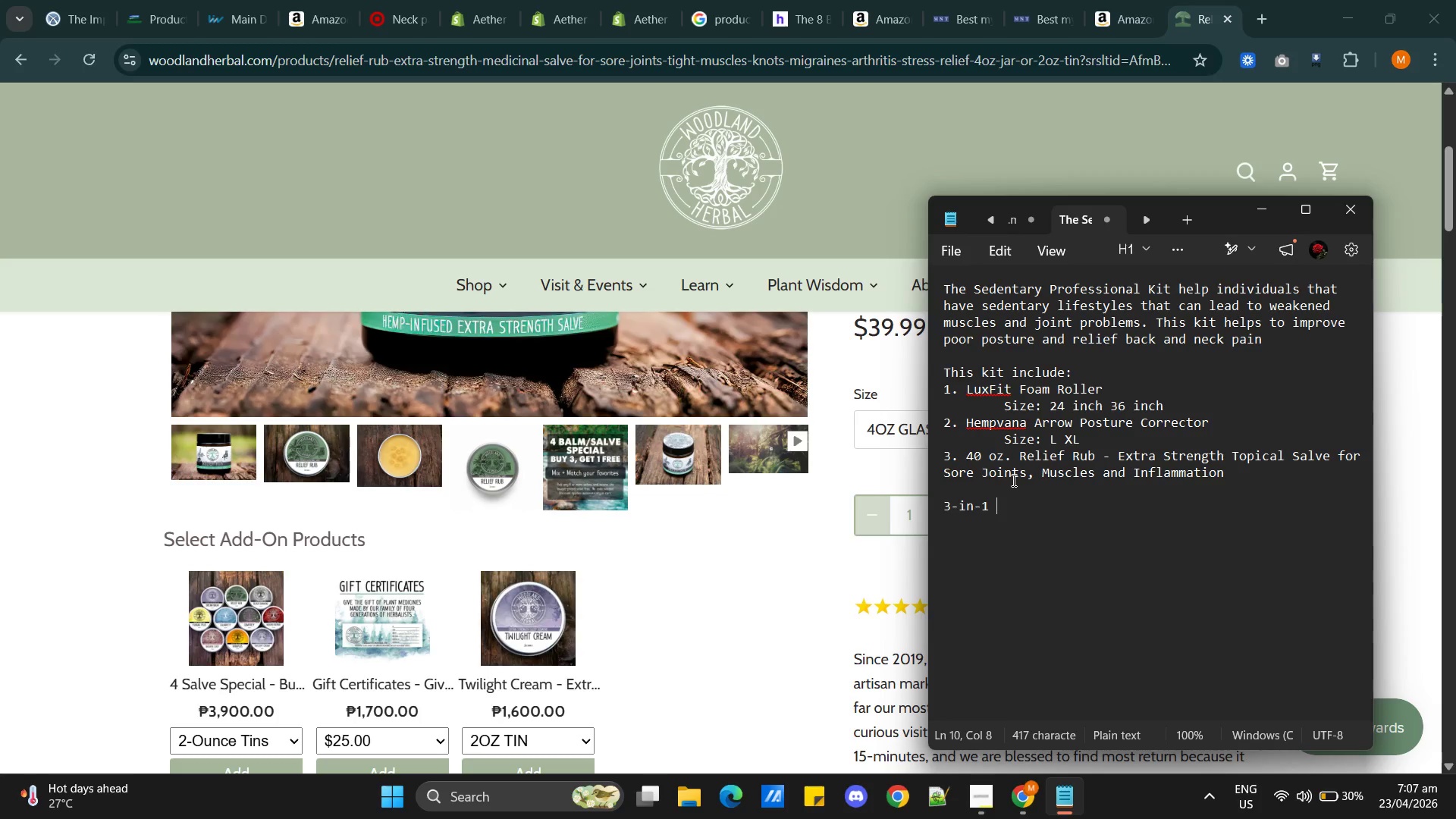 
wait(18.28)
 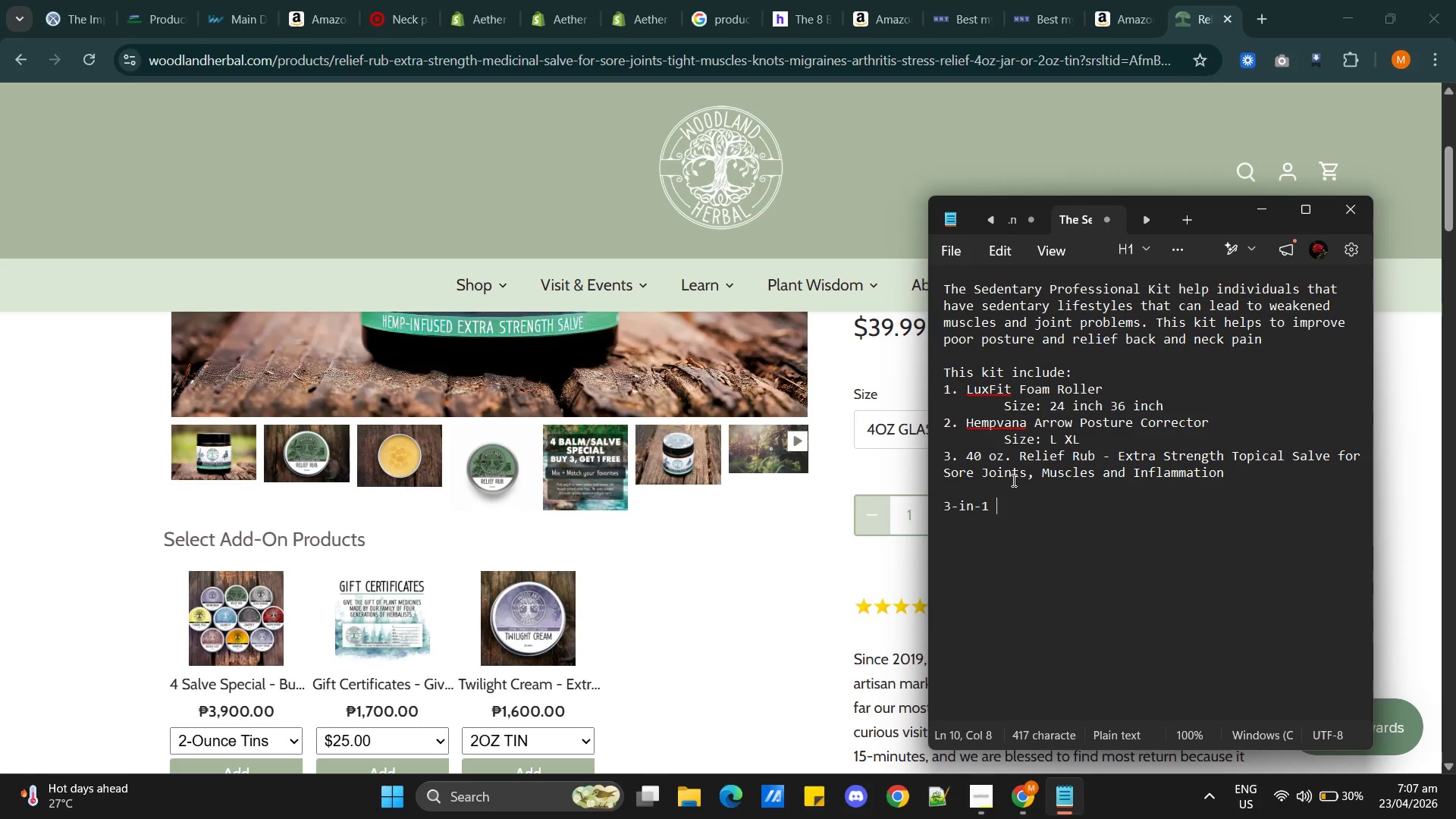 
left_click([1051, 503])
 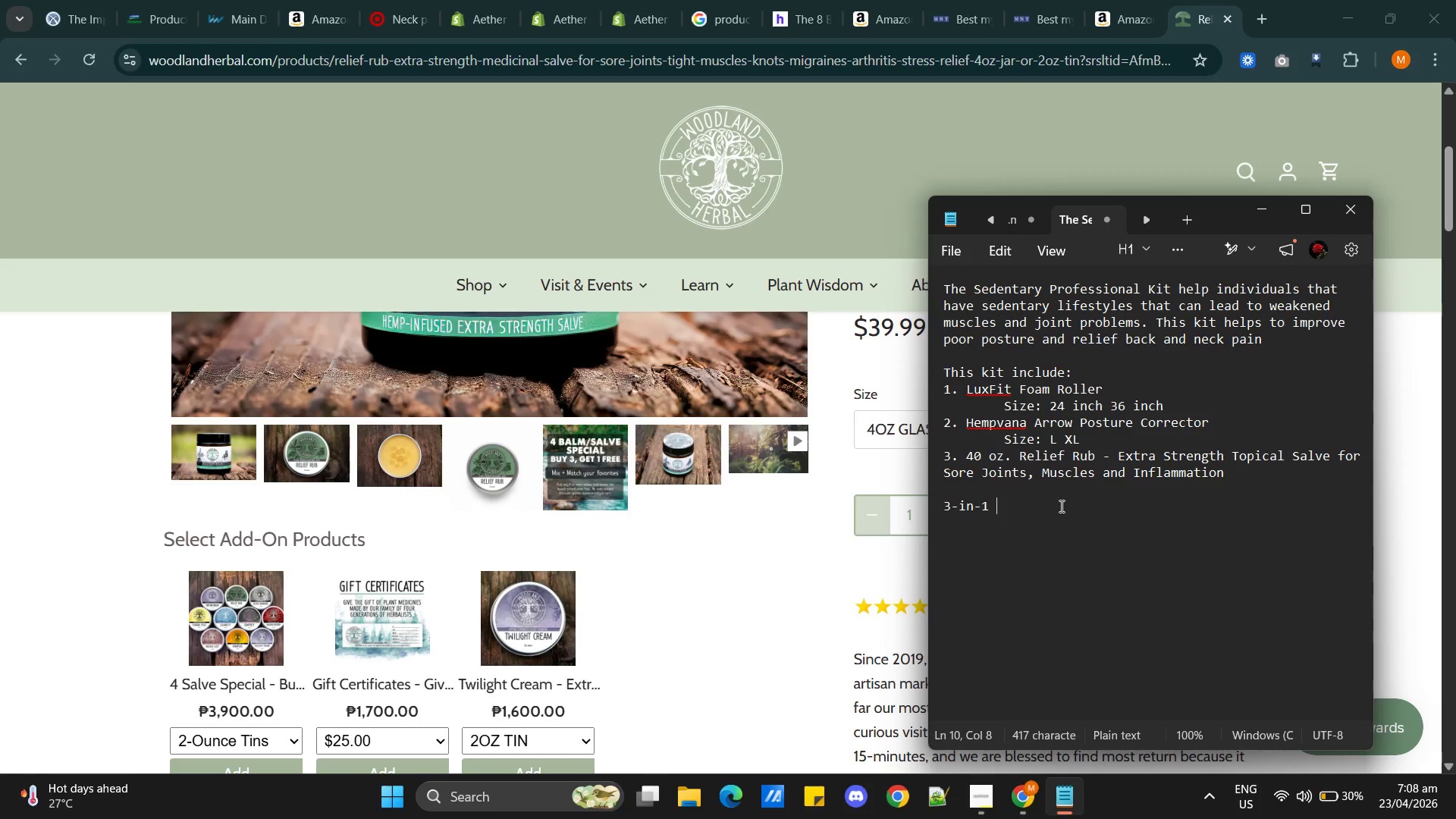 
key(Backspace)
key(Backspace)
key(Backspace)
key(Backspace)
key(Backspace)
key(Backspace)
key(Backspace)
type(Three products in one kit for )
 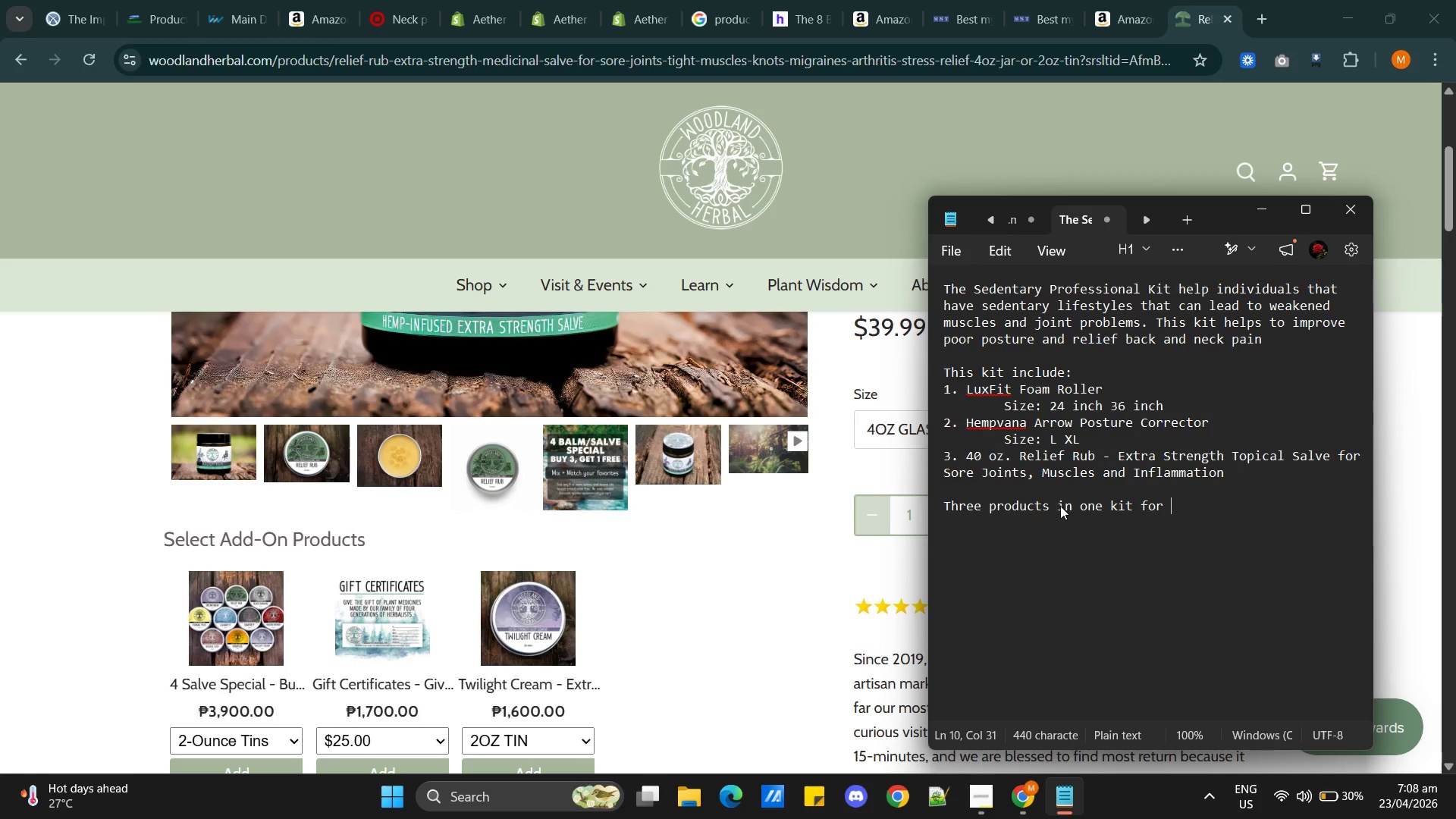 
wait(11.27)
 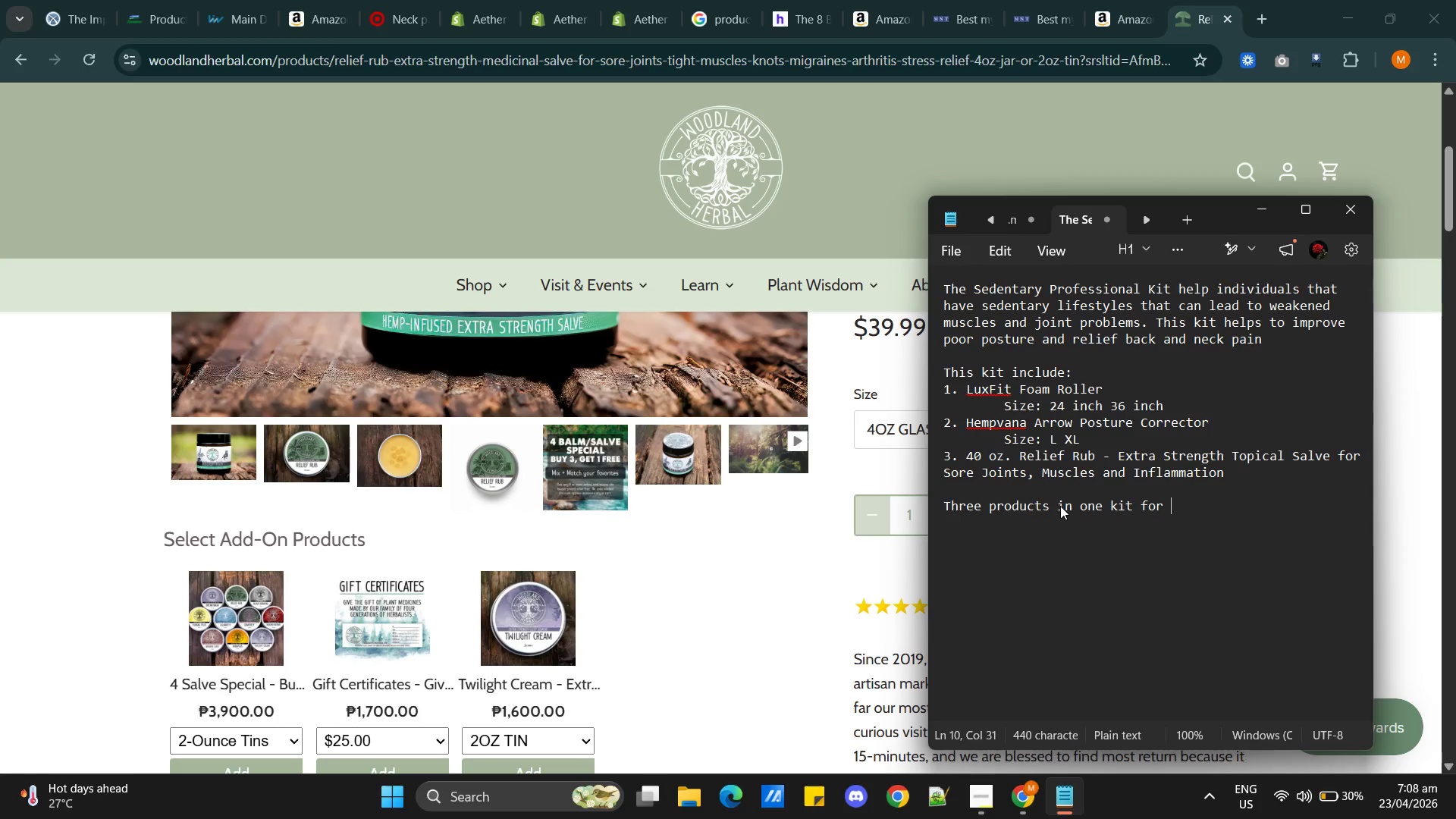 
left_click([1187, 505])
 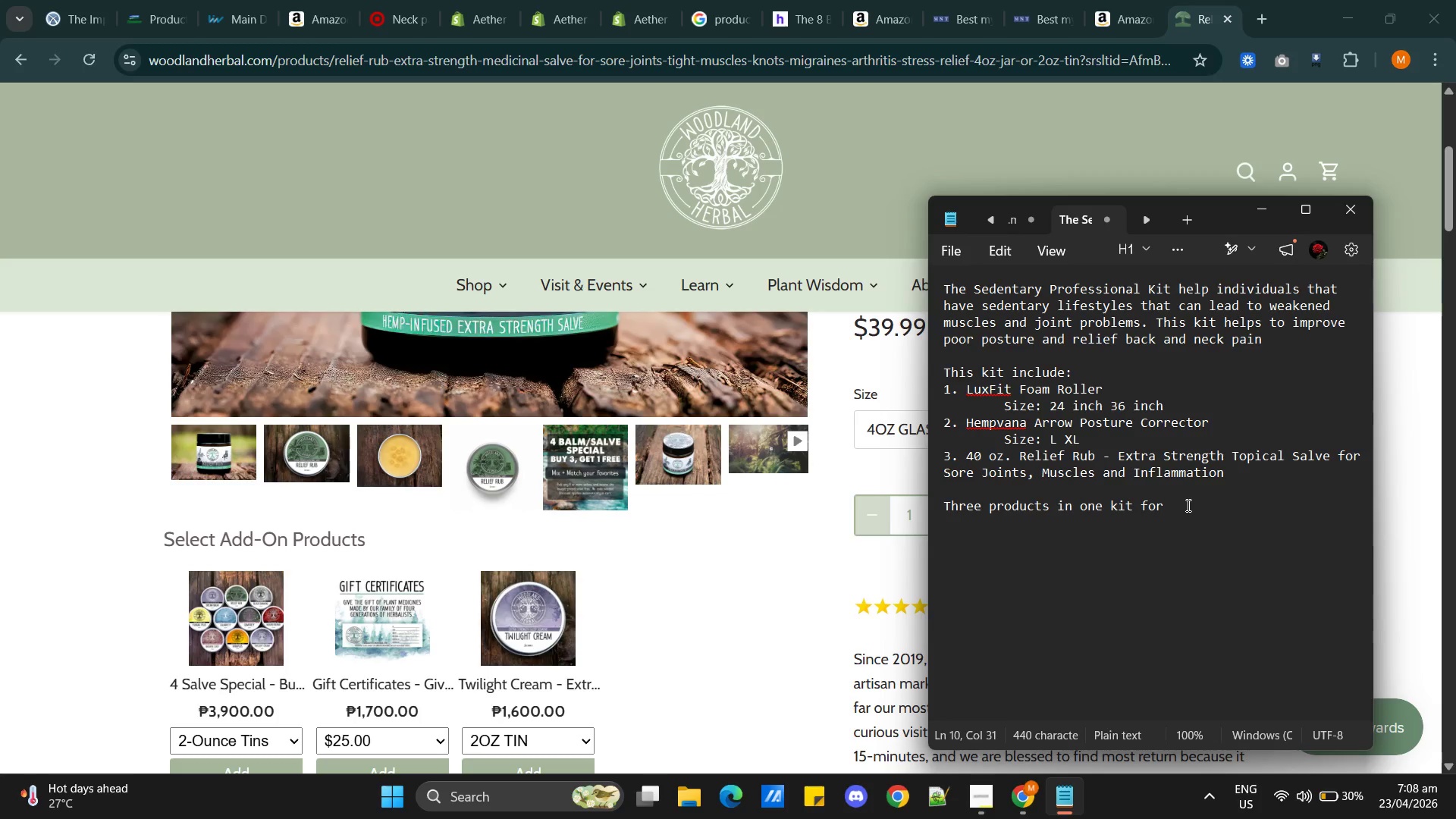 
left_click([1187, 505])
 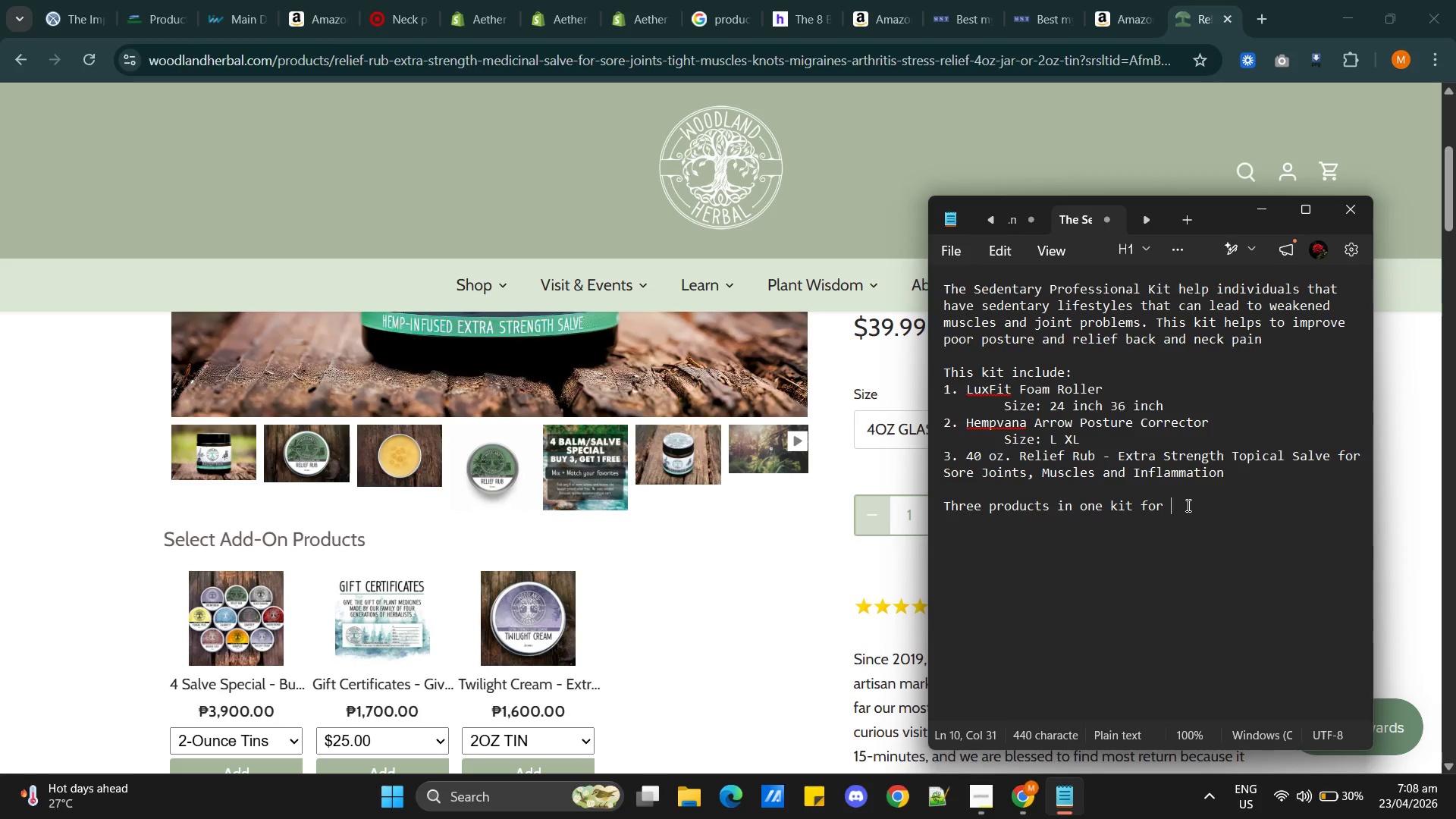 
key(Backspace)
key(Backspace)
key(Backspace)
key(Backspace)
type(to relief )
 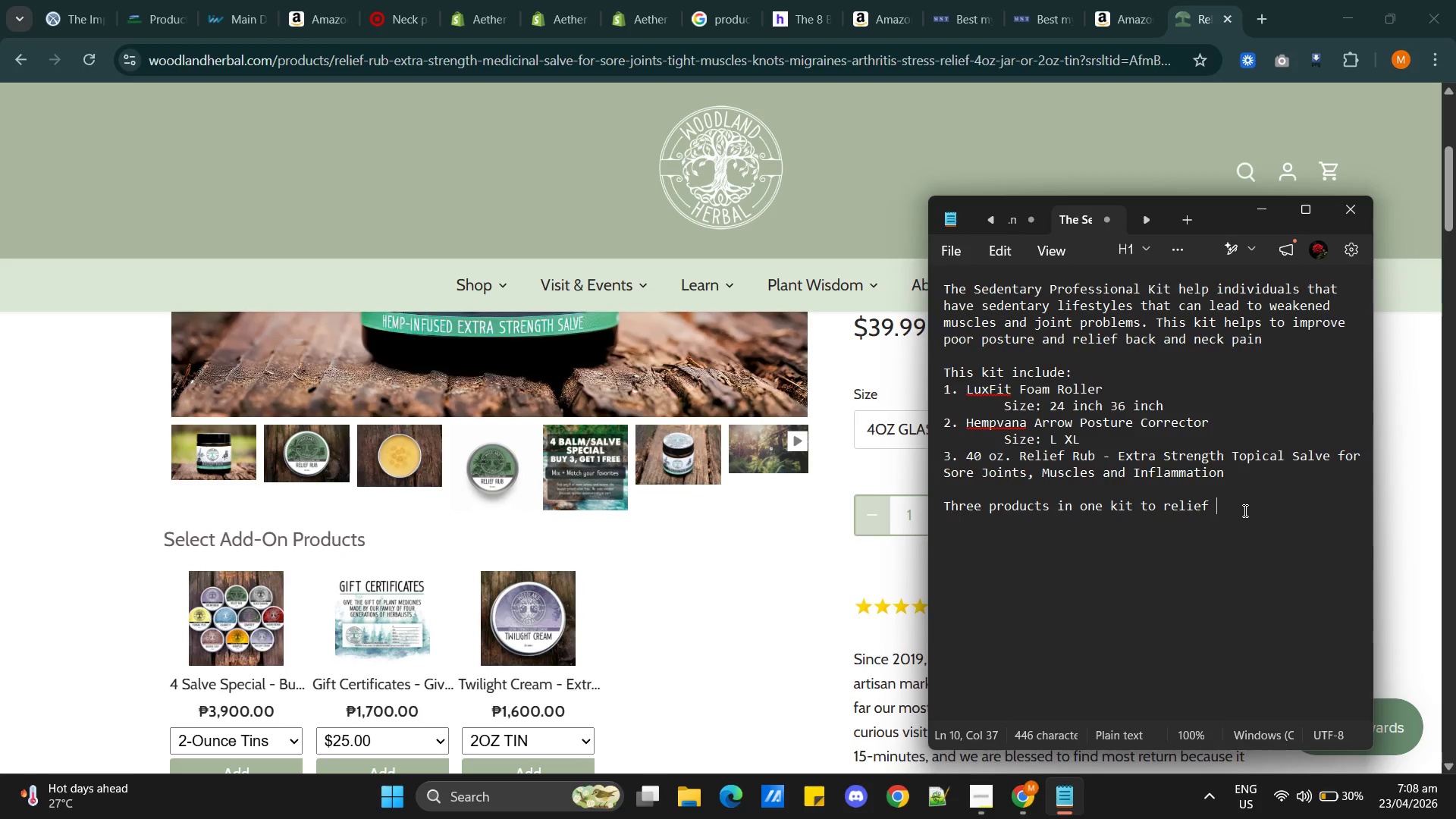 
wait(10.7)
 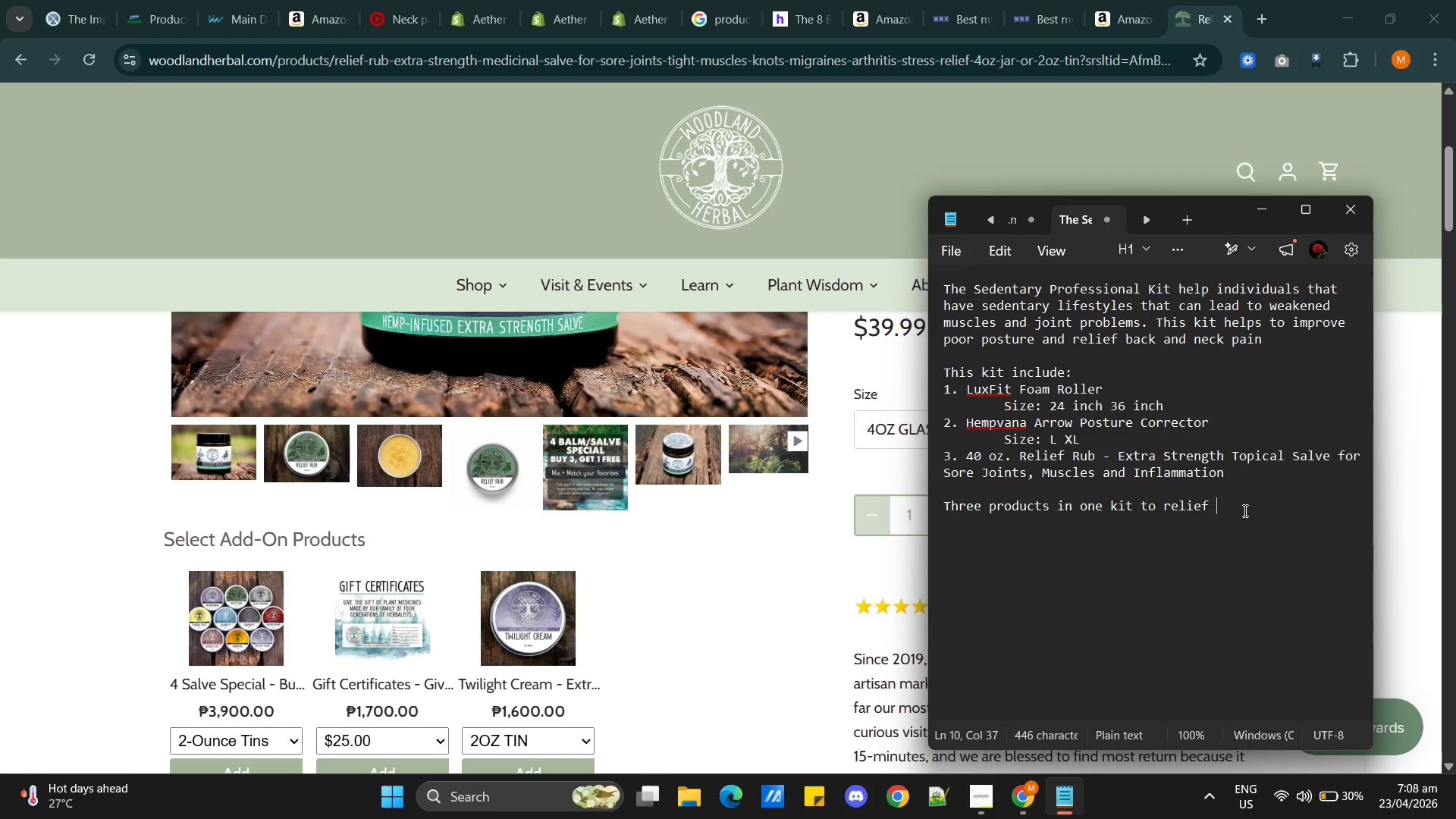 
type(muscles)
 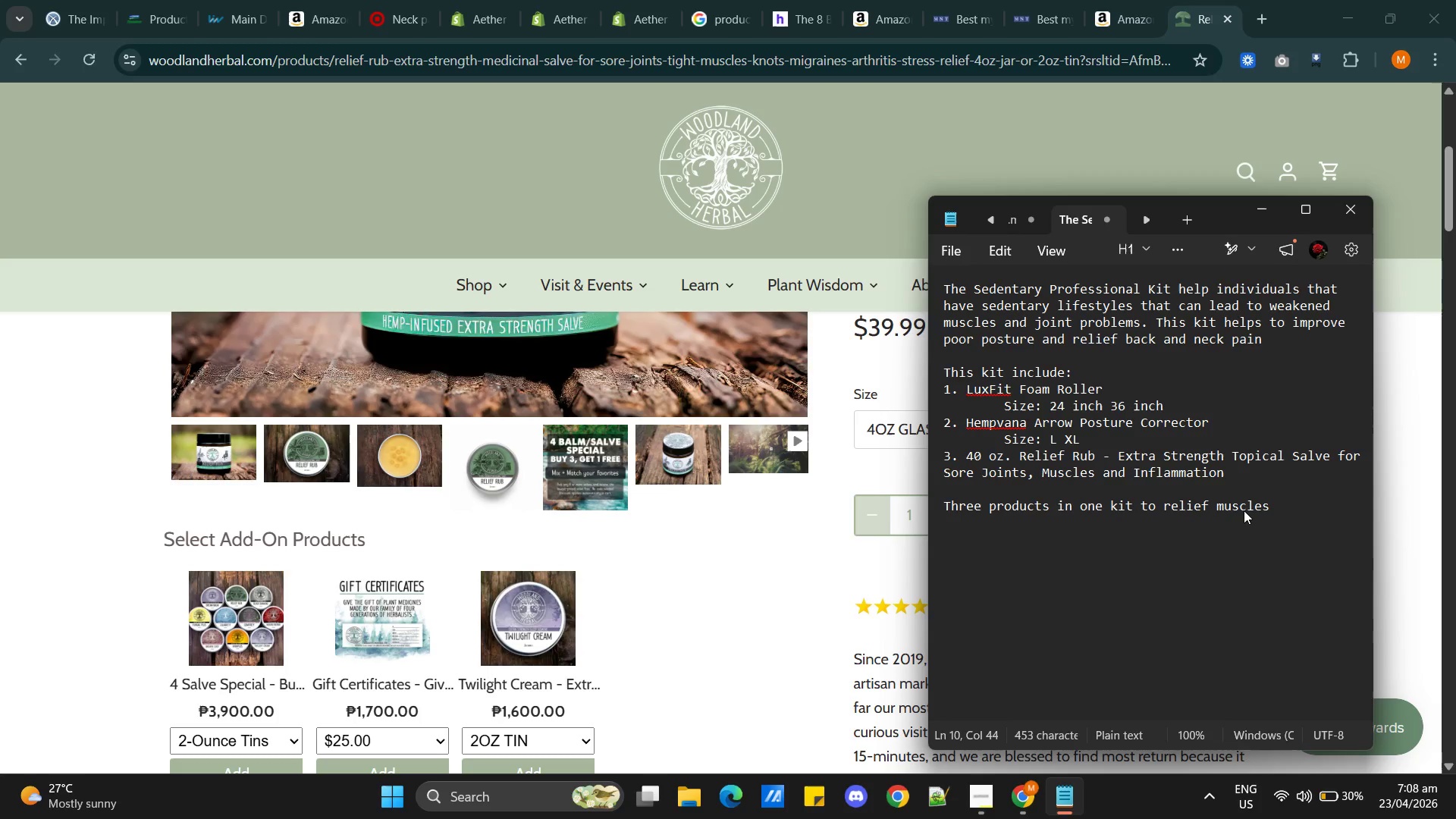 
key(Backspace)
 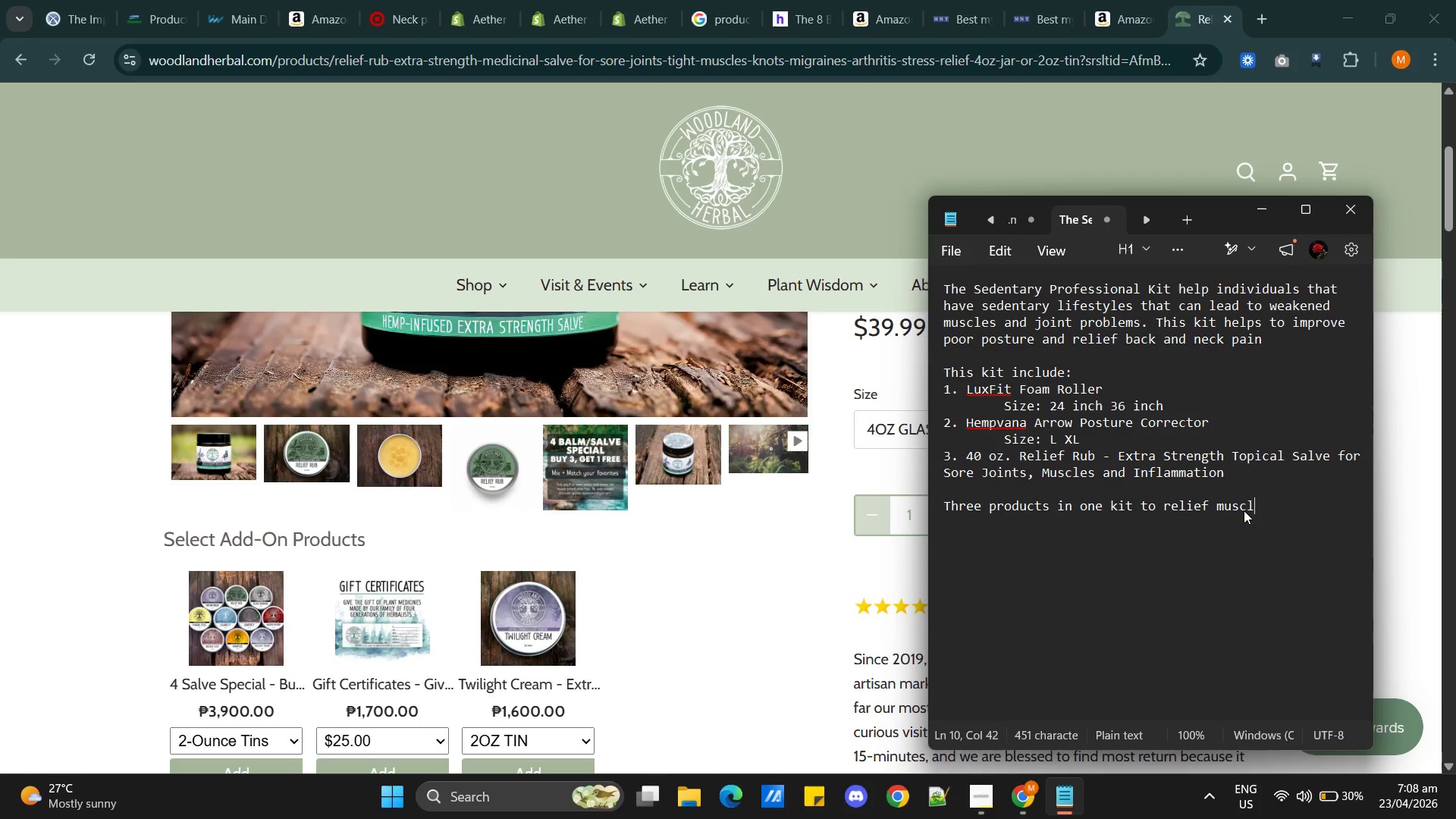 
key(Backspace)
 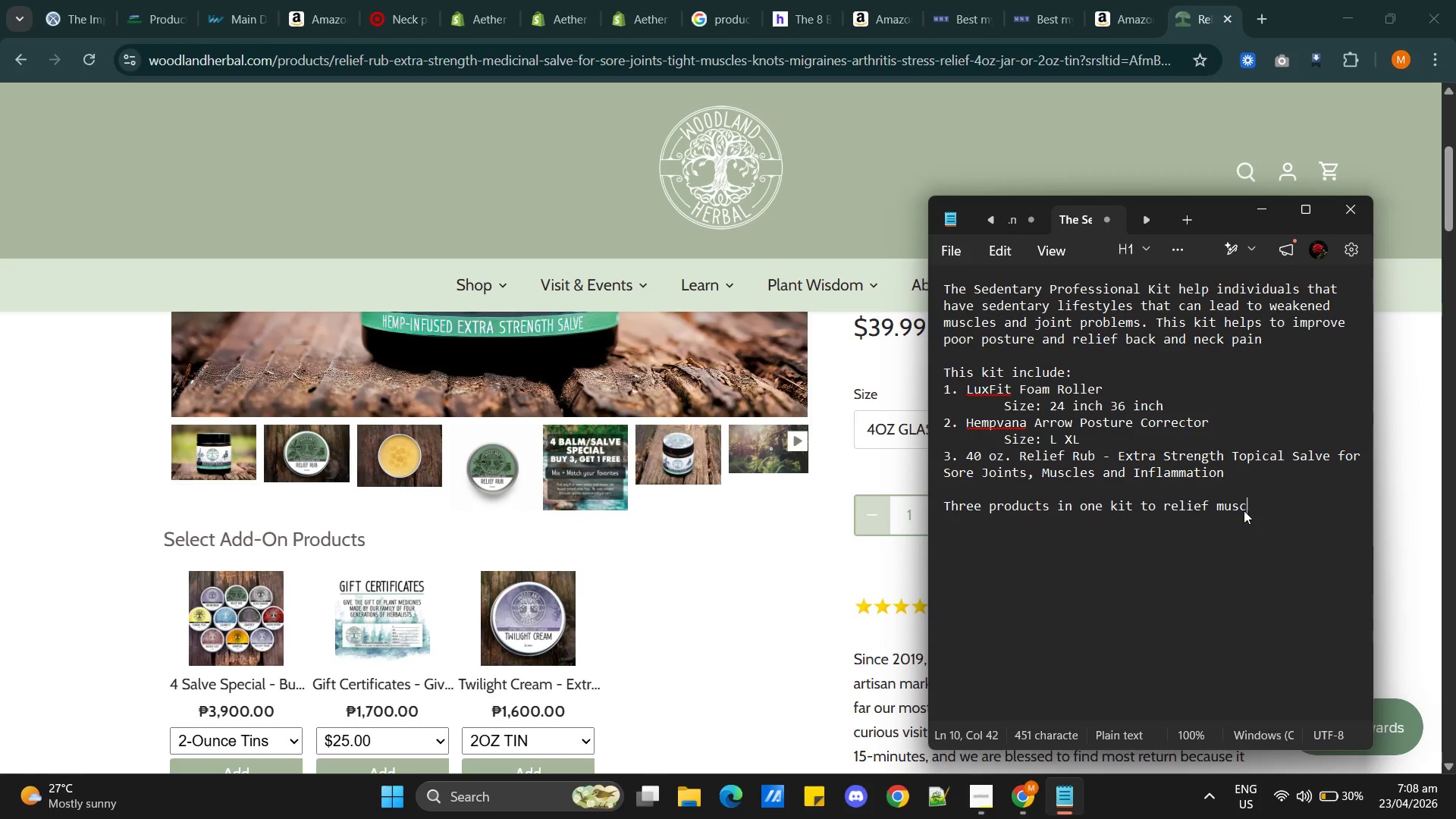 
key(Backspace)
 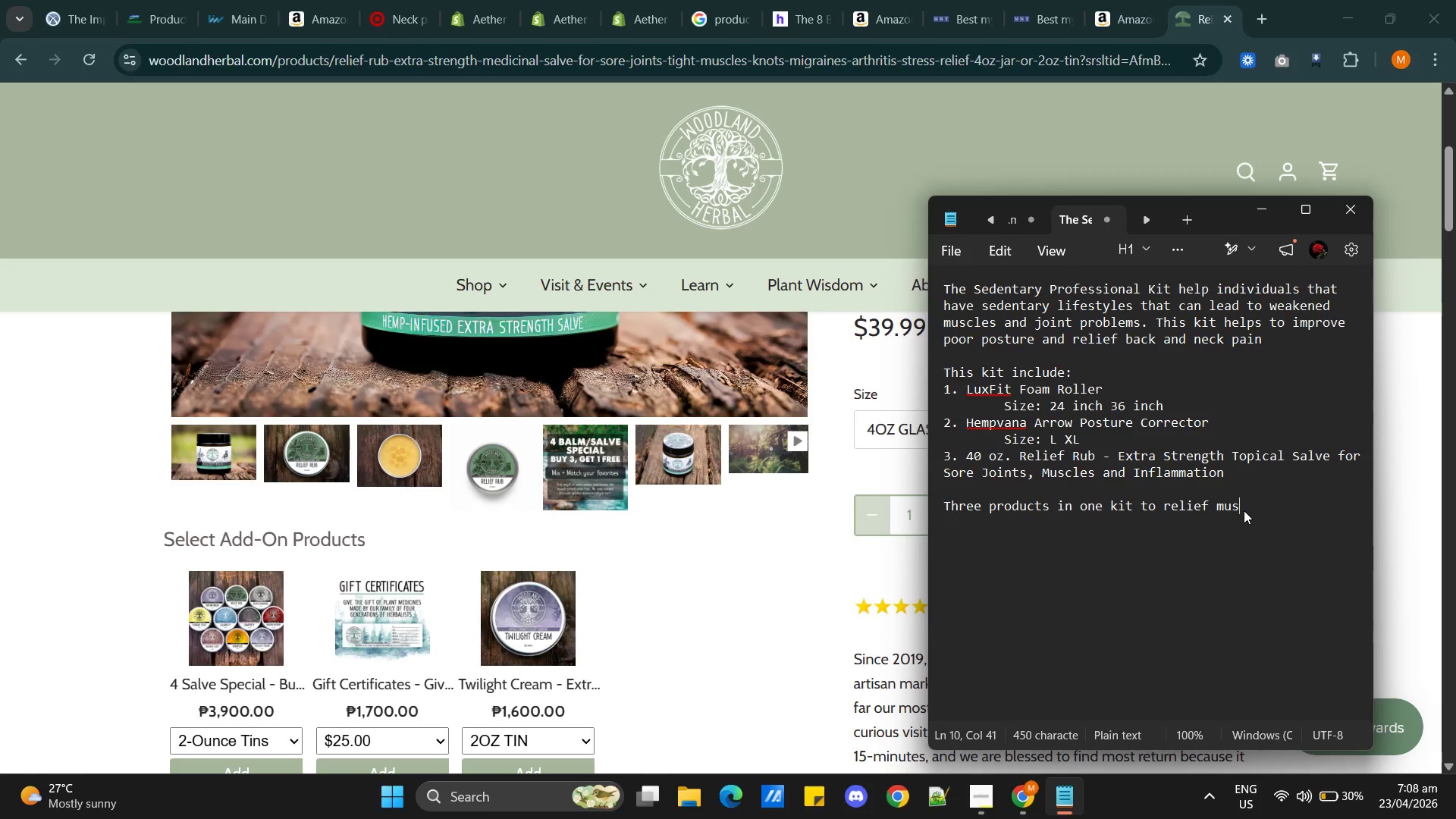 
key(Backspace)
 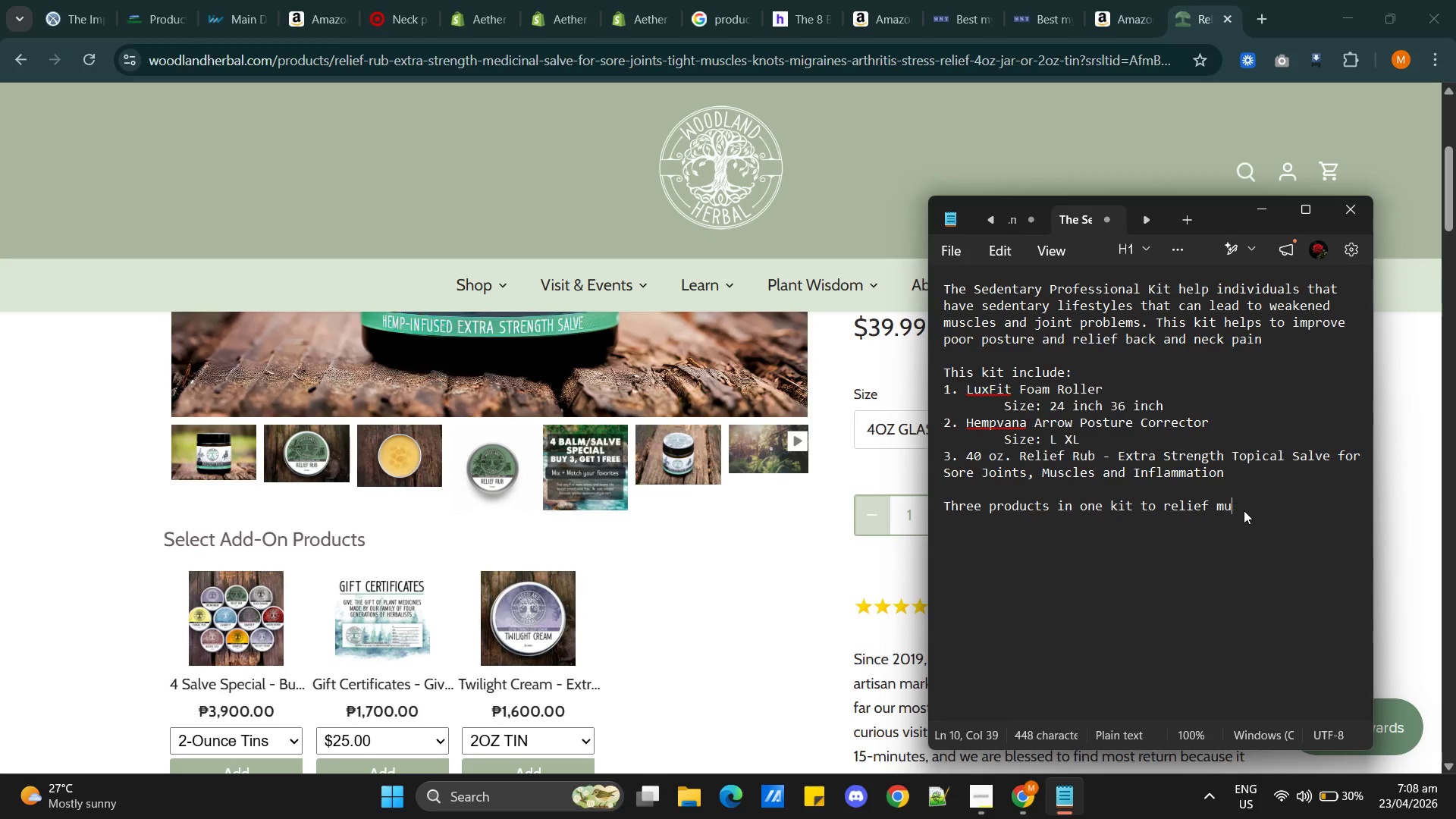 
key(Backspace)
 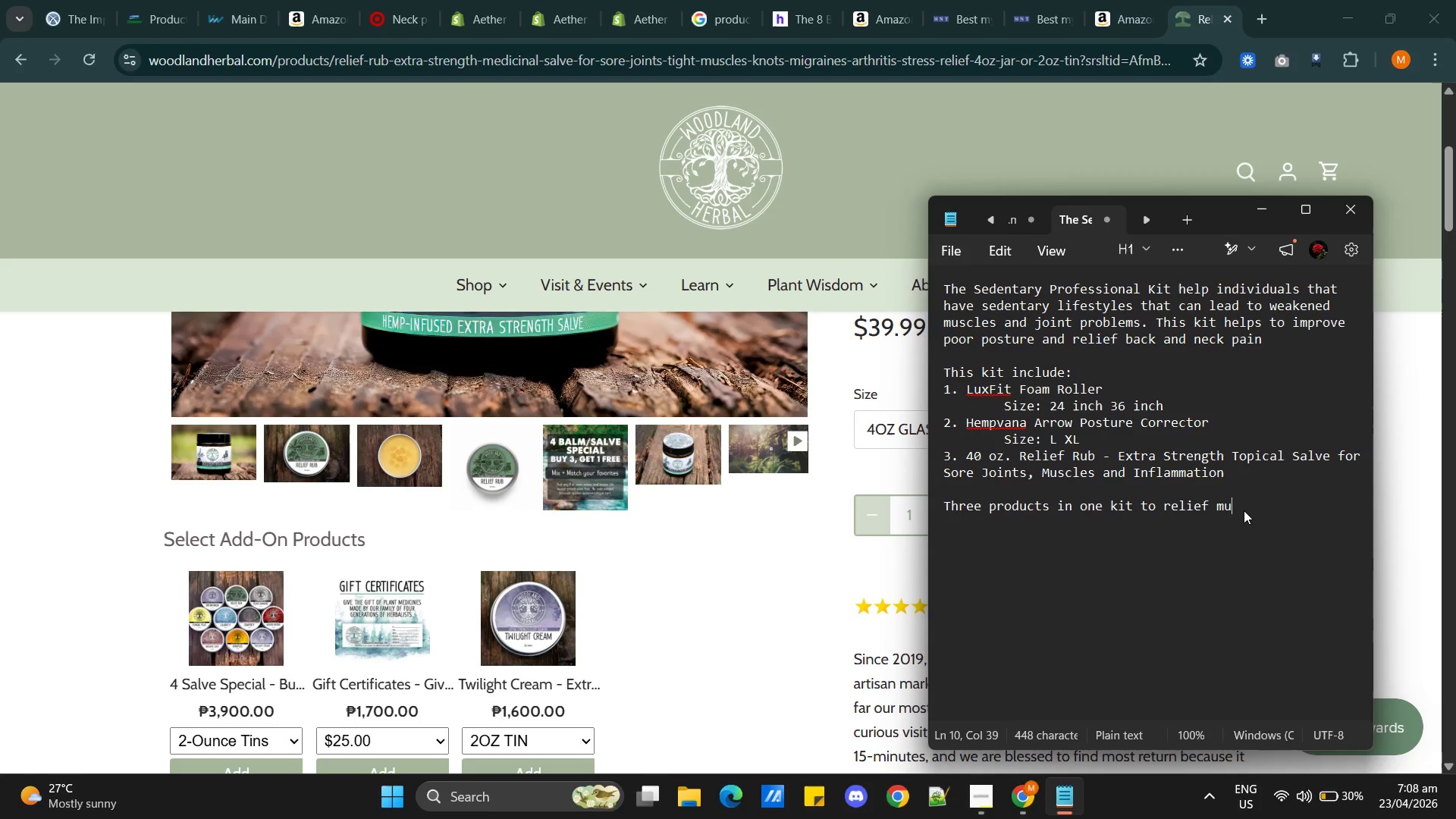 
key(Backspace)
 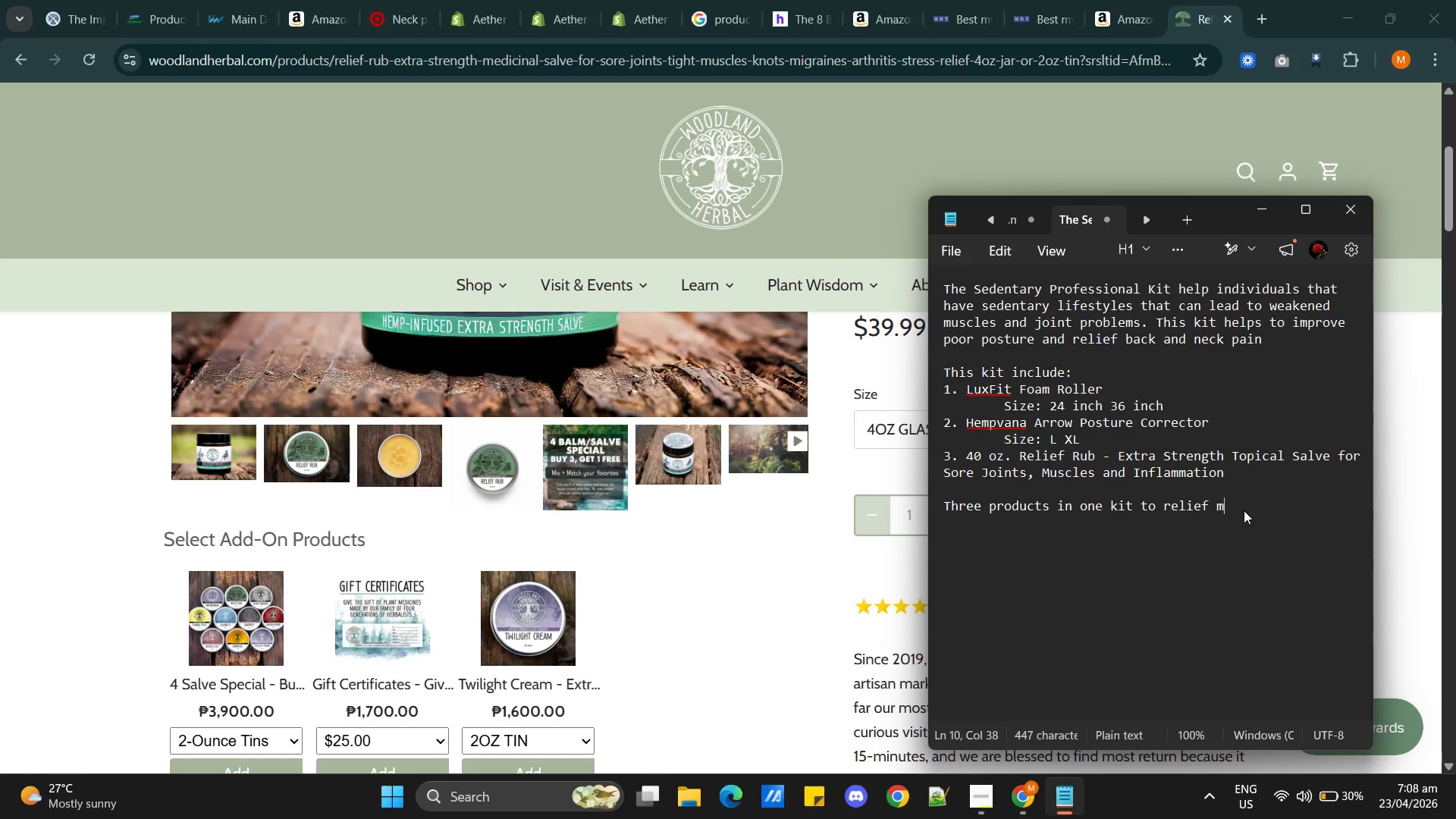 
key(Backspace)
 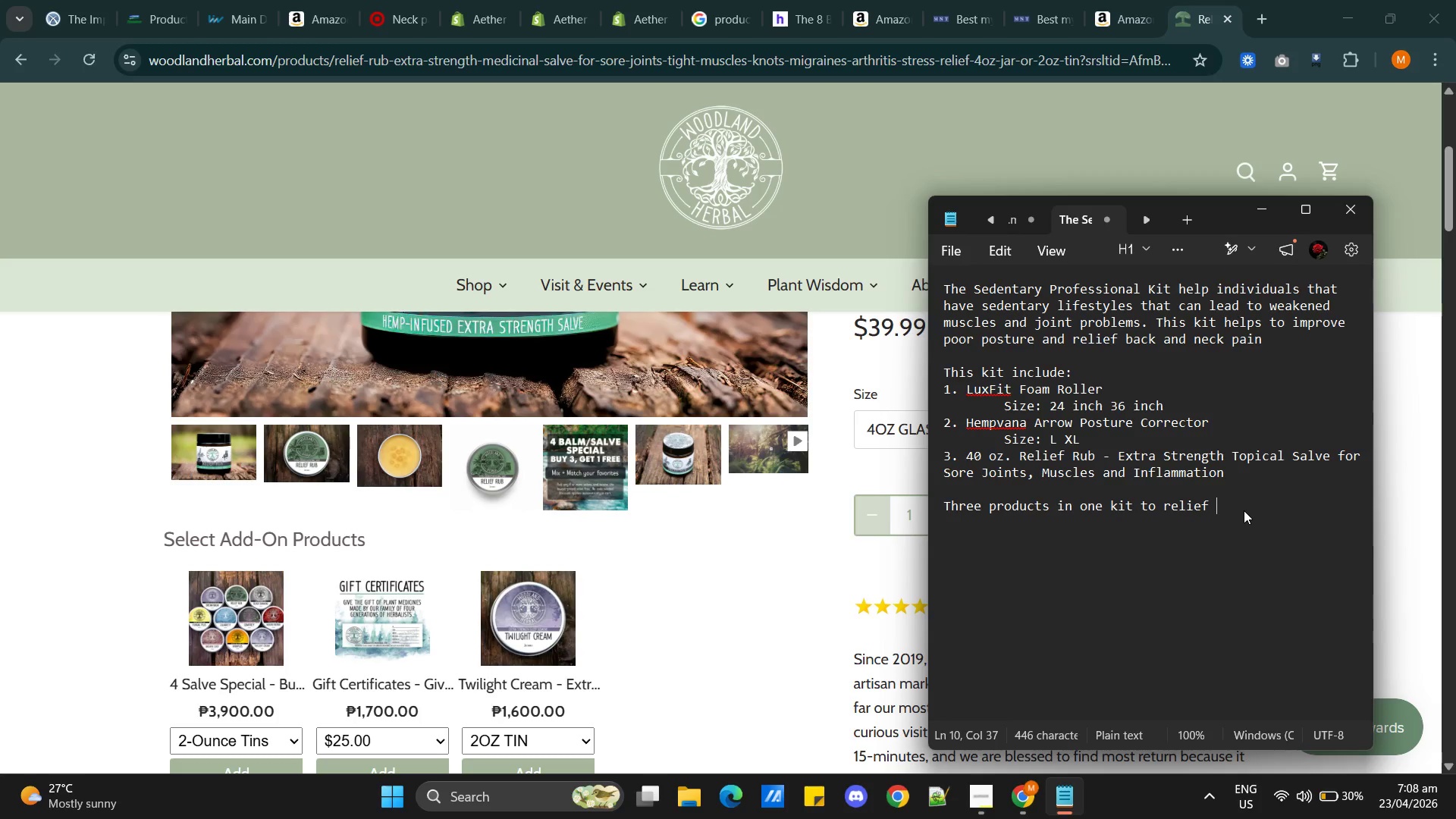 
key(Backspace)
 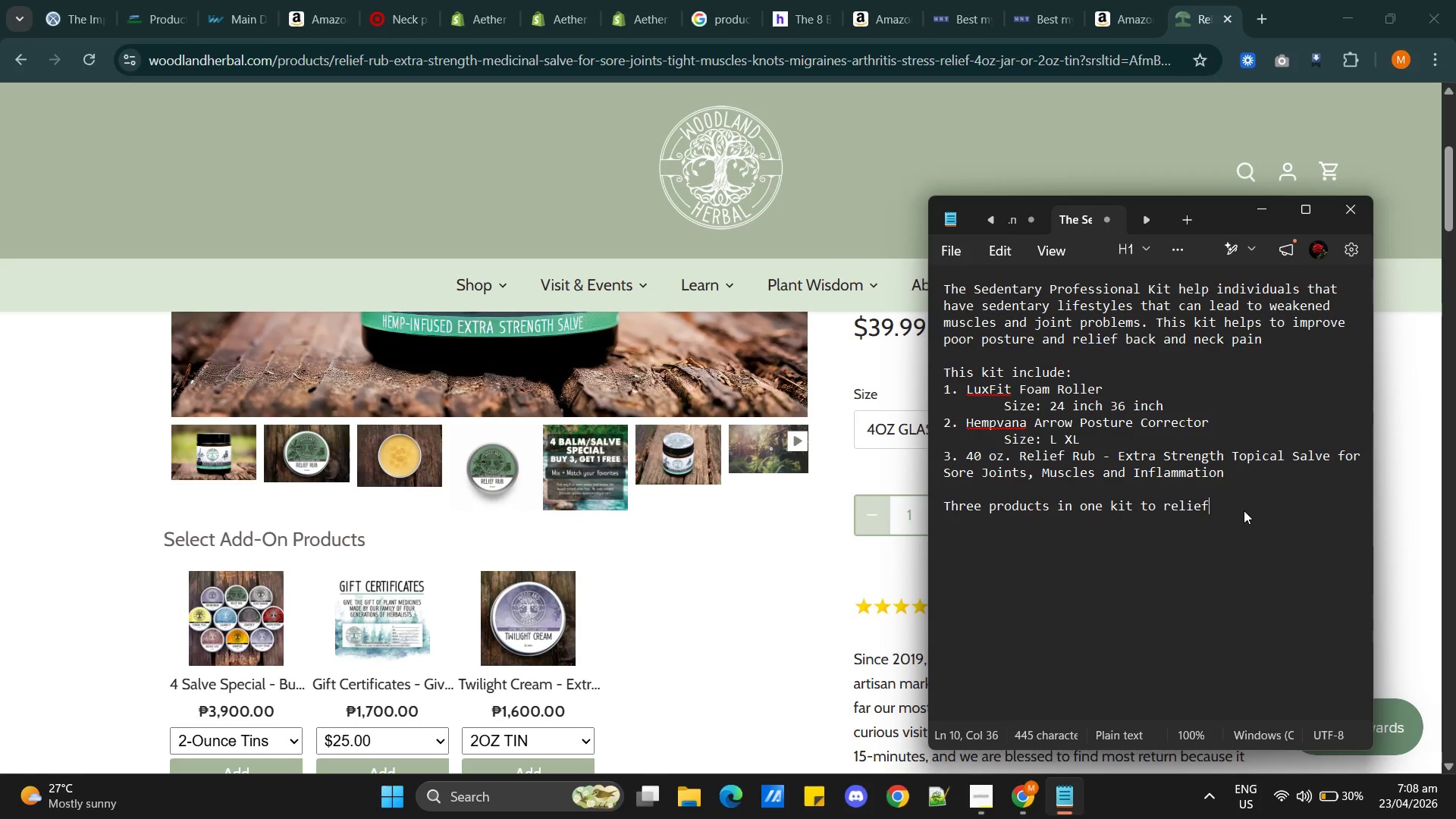 
key(Backspace)
 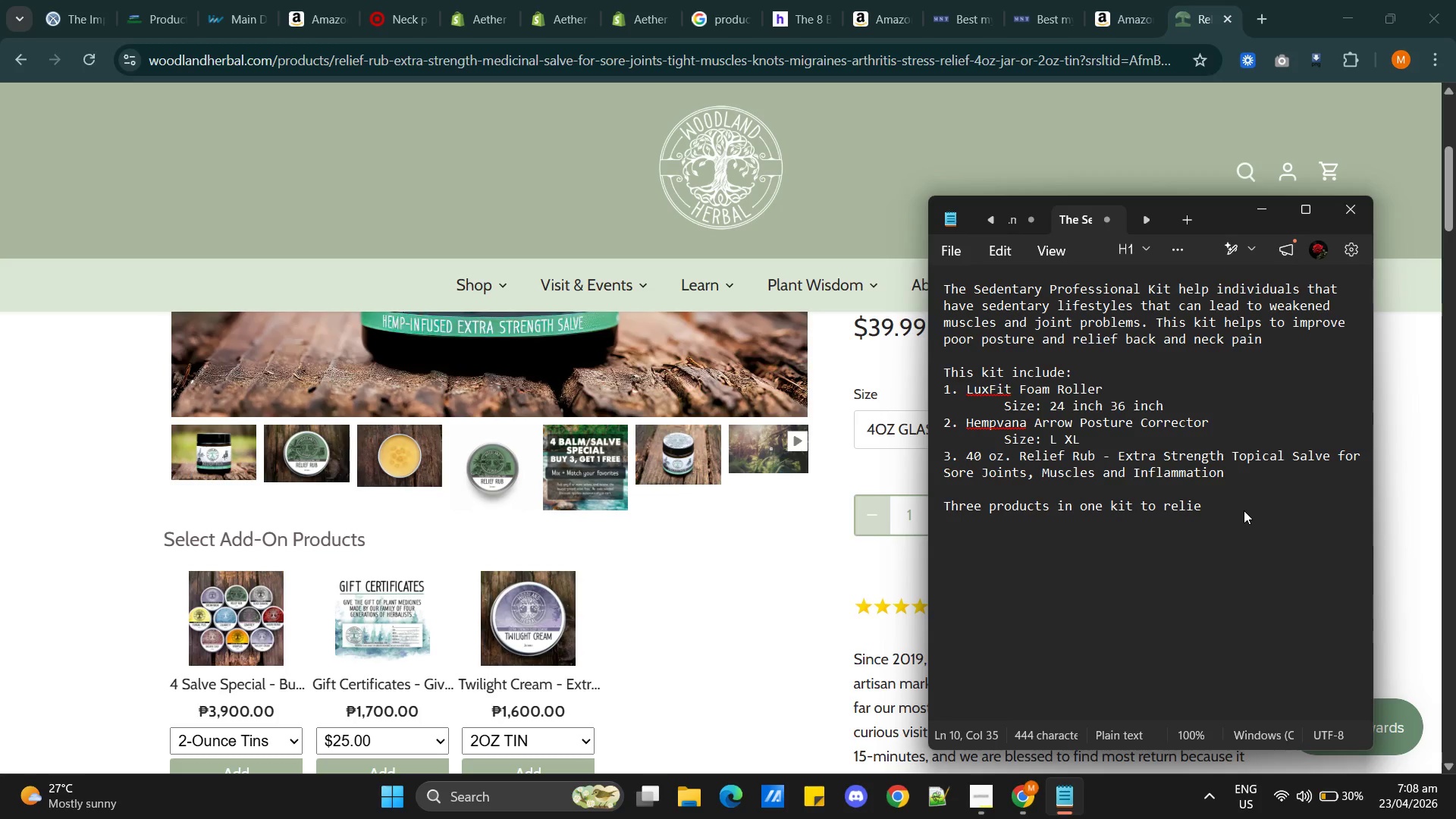 
key(Backspace)
 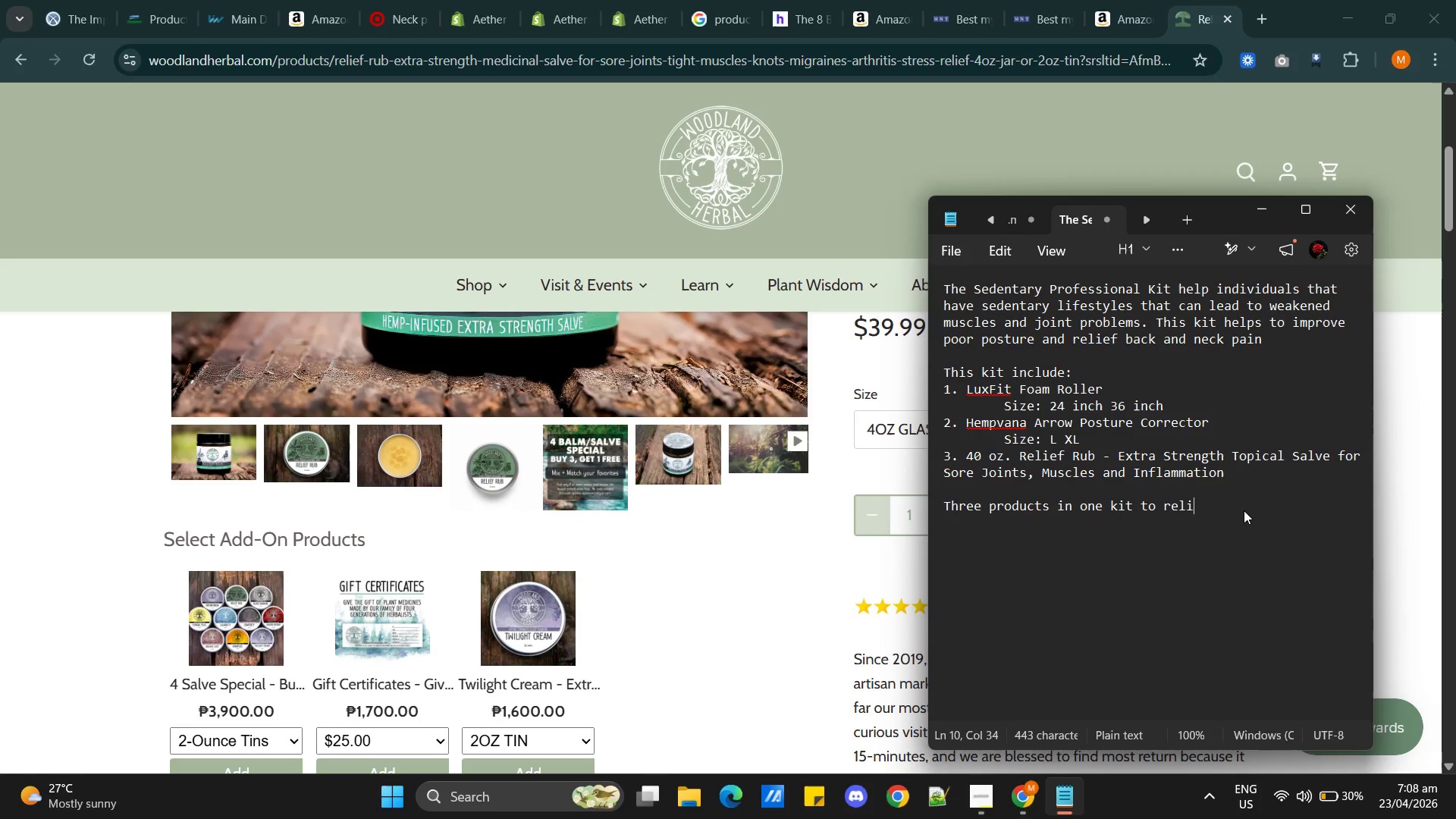 
key(Backspace)
 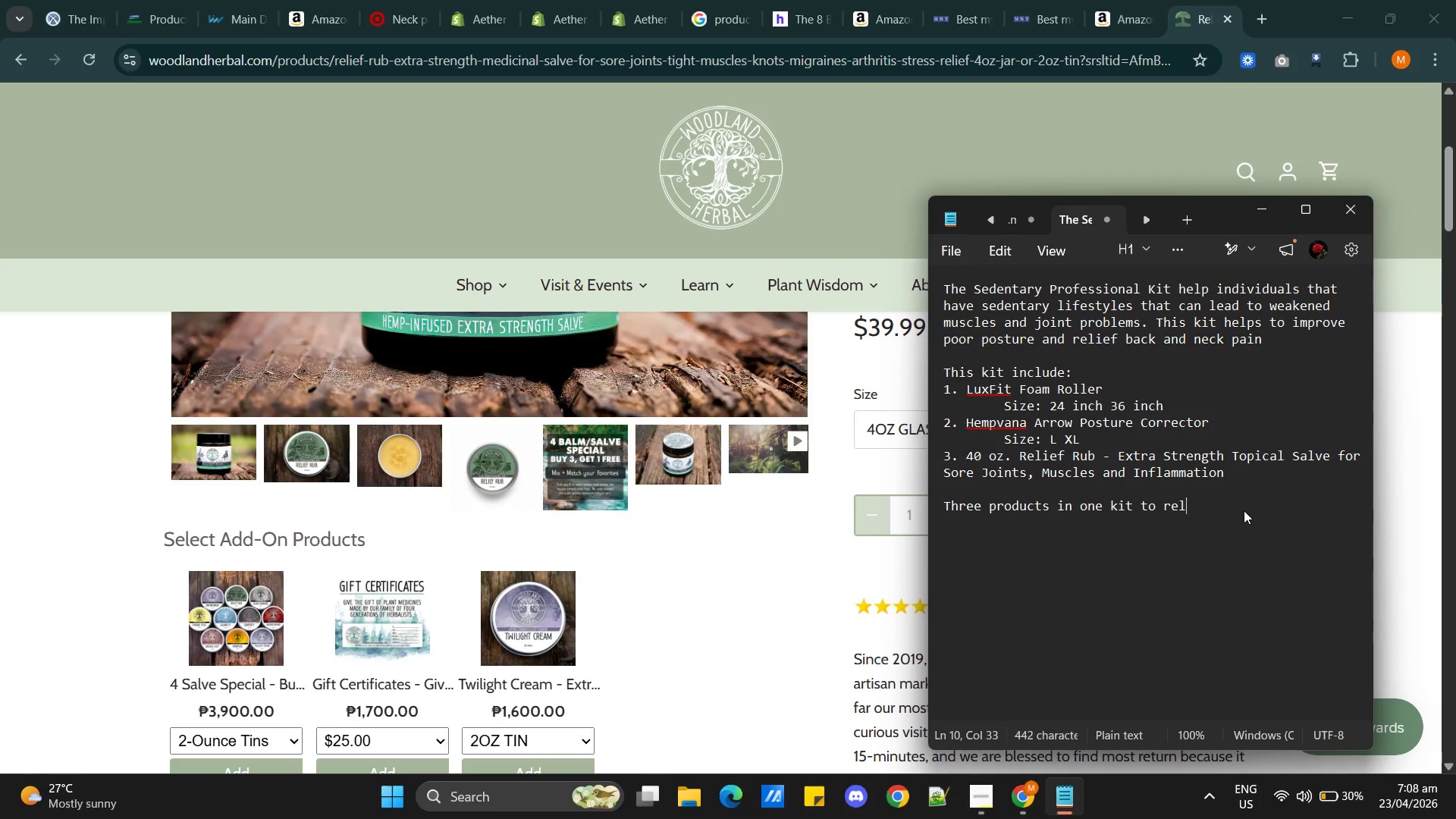 
key(Backspace)
 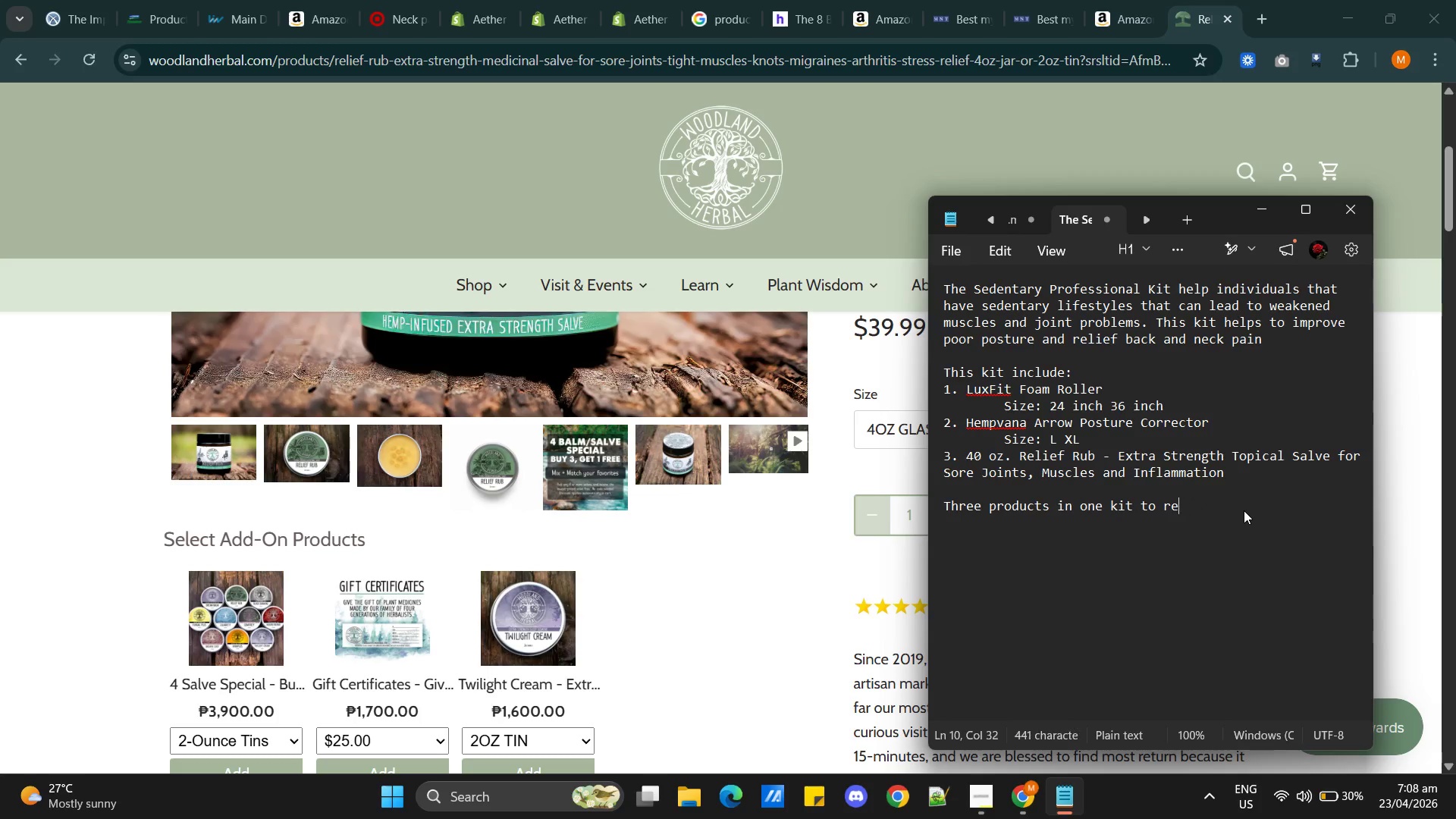 
key(Backspace)
 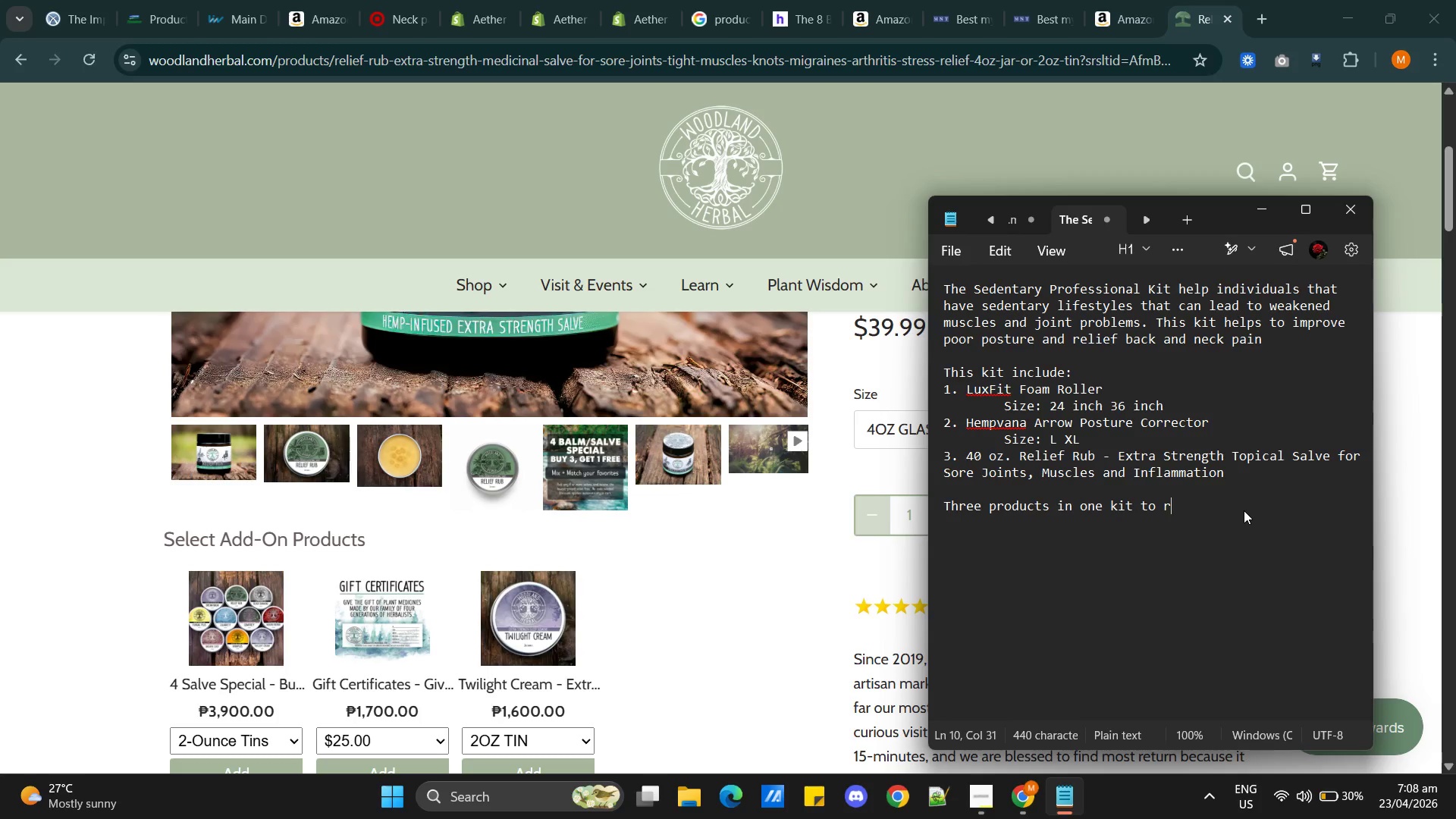 
key(Backspace)
 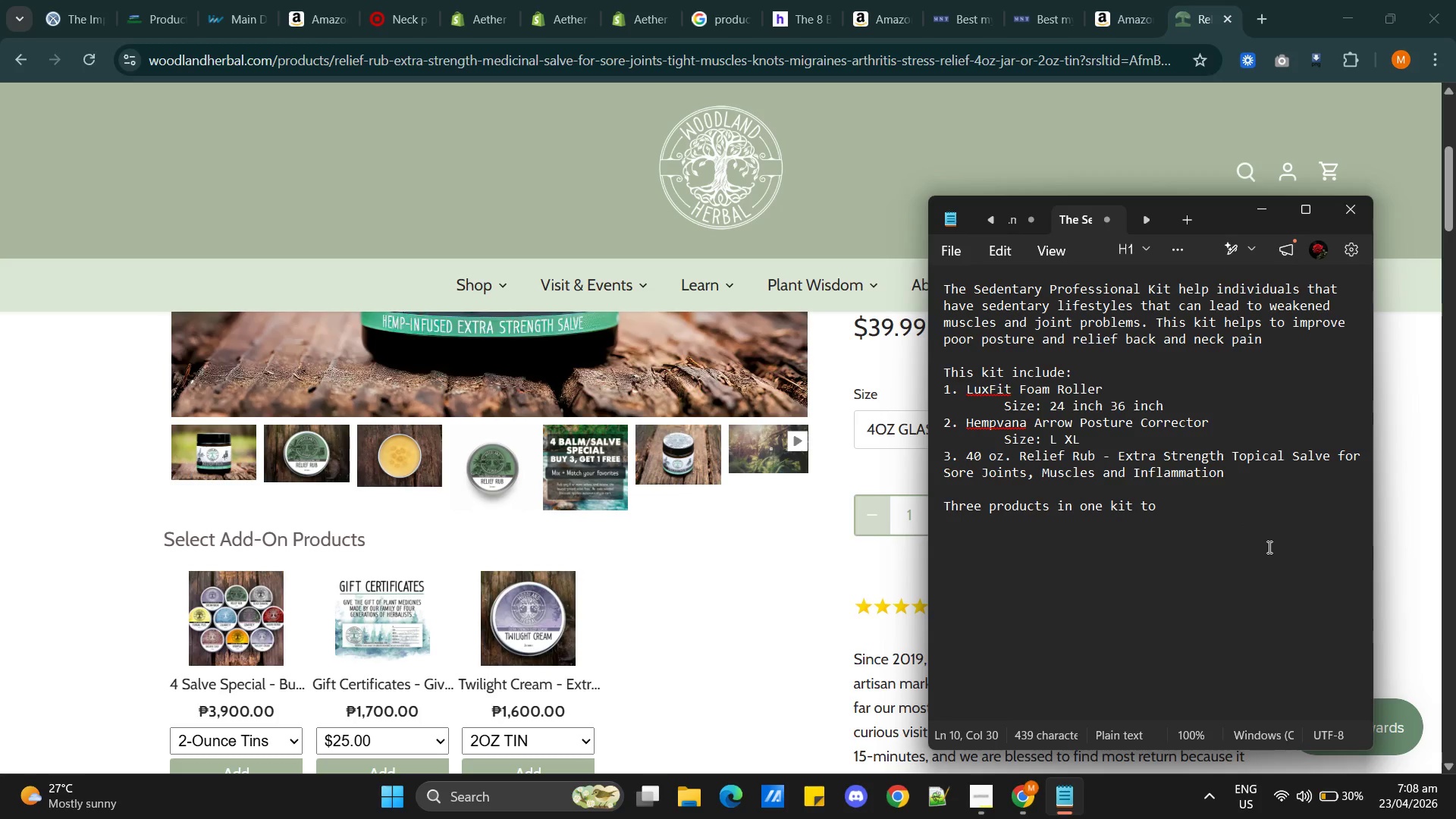 
key(Backspace)
key(Backspace)
key(Backspace)
type(for myofascial release)
 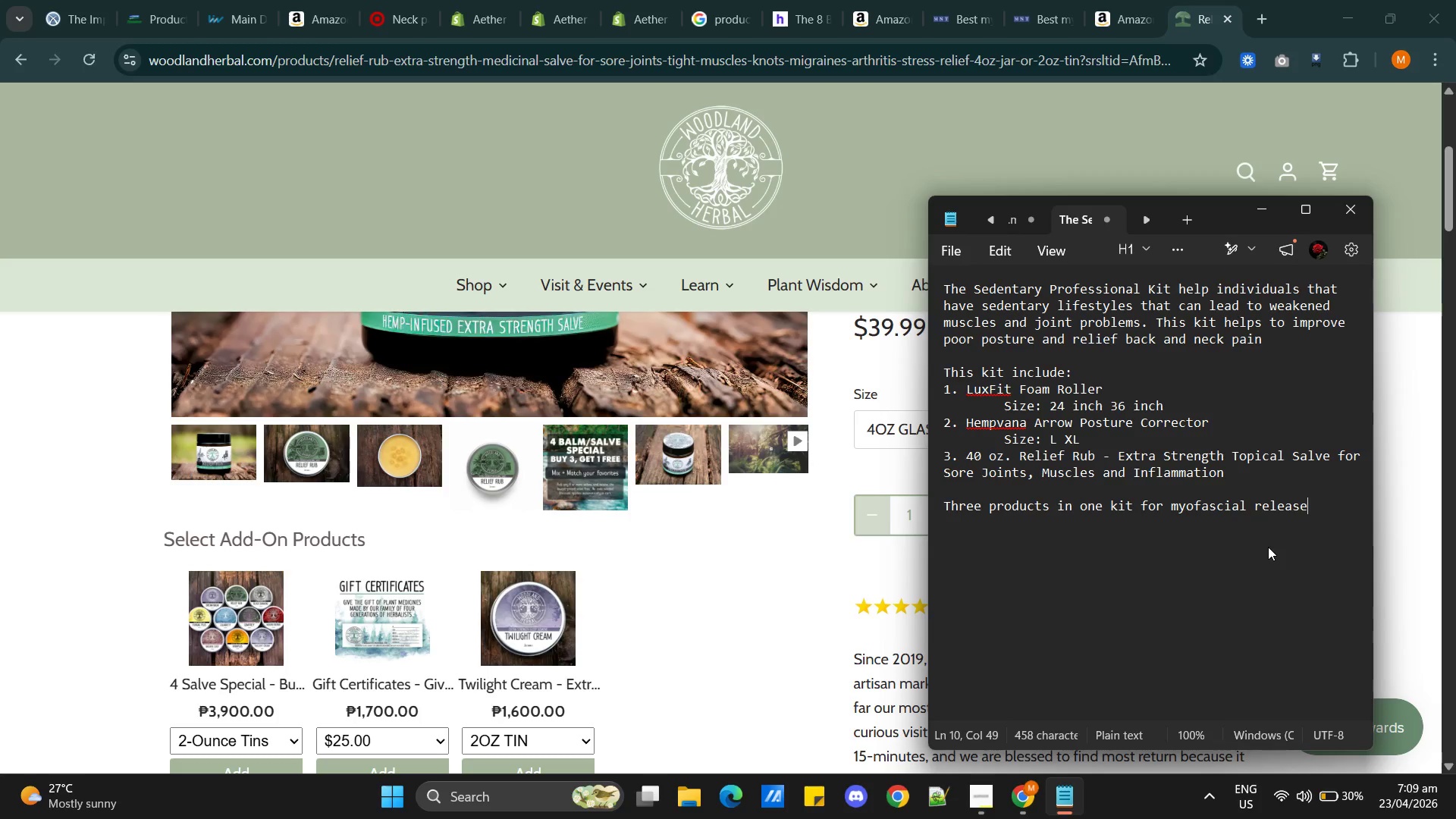 
wait(11.66)
 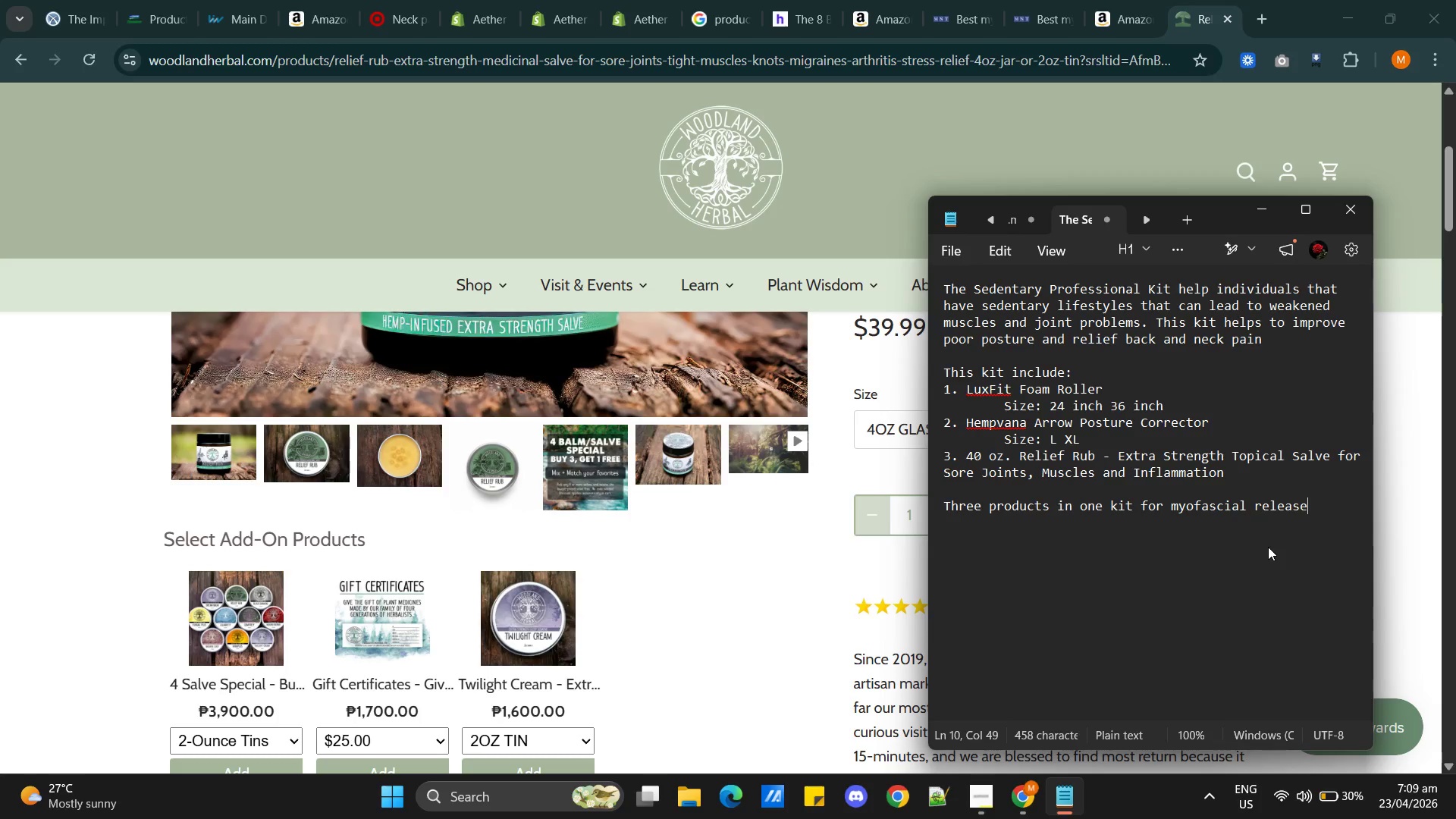 
left_click([986, 795])